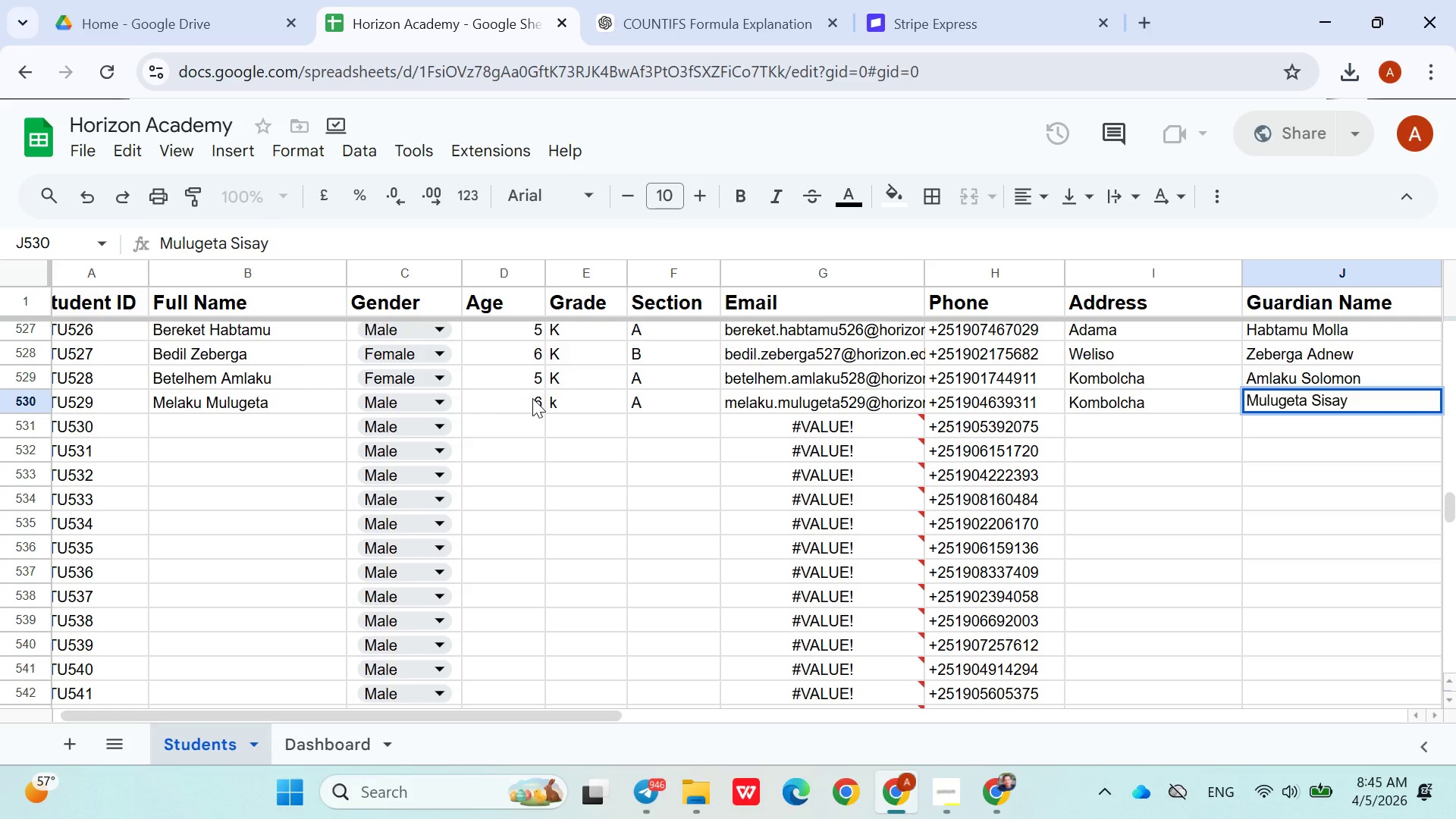 
key(ArrowDown)
 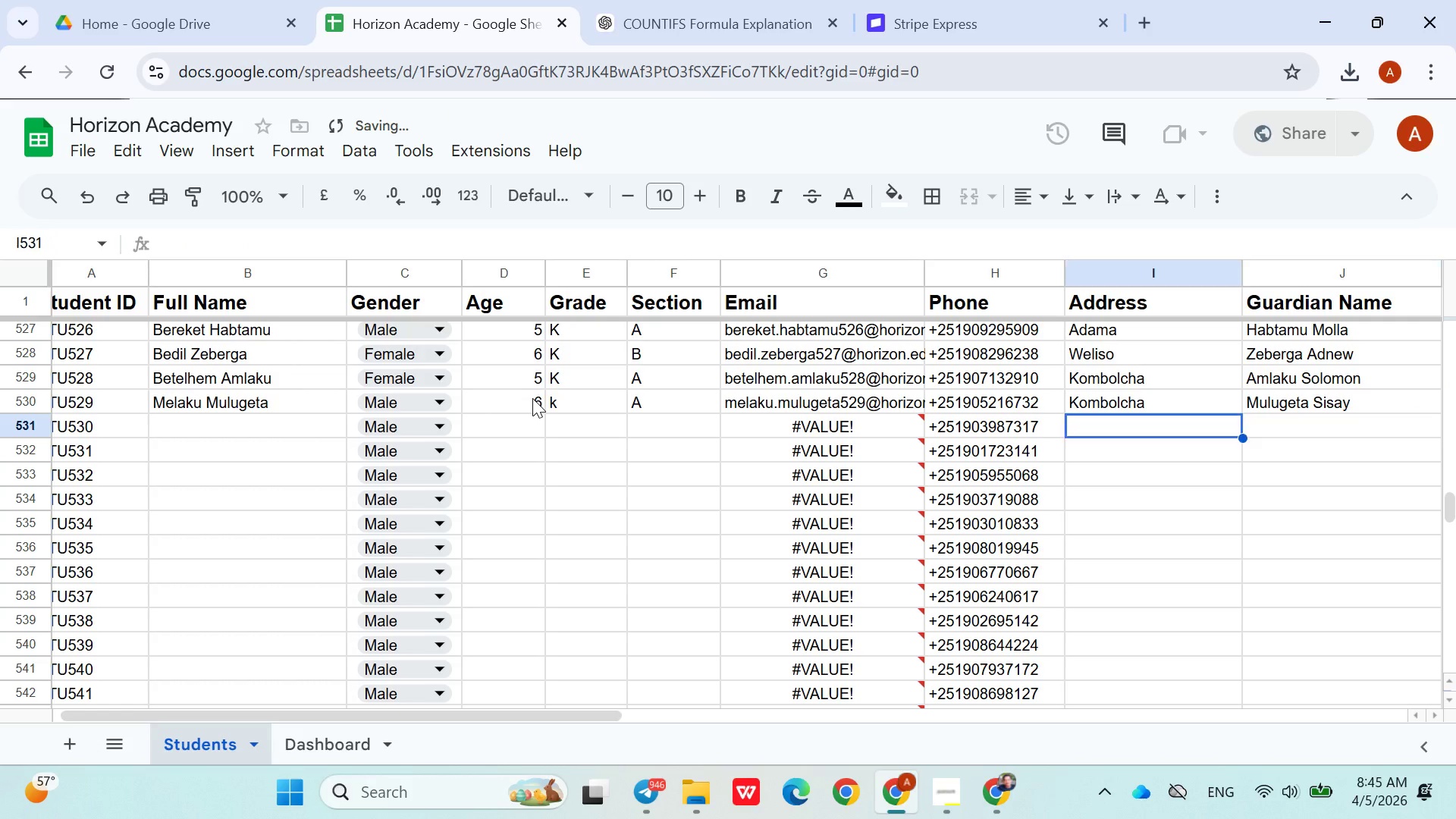 
hold_key(key=ArrowLeft, duration=0.92)
 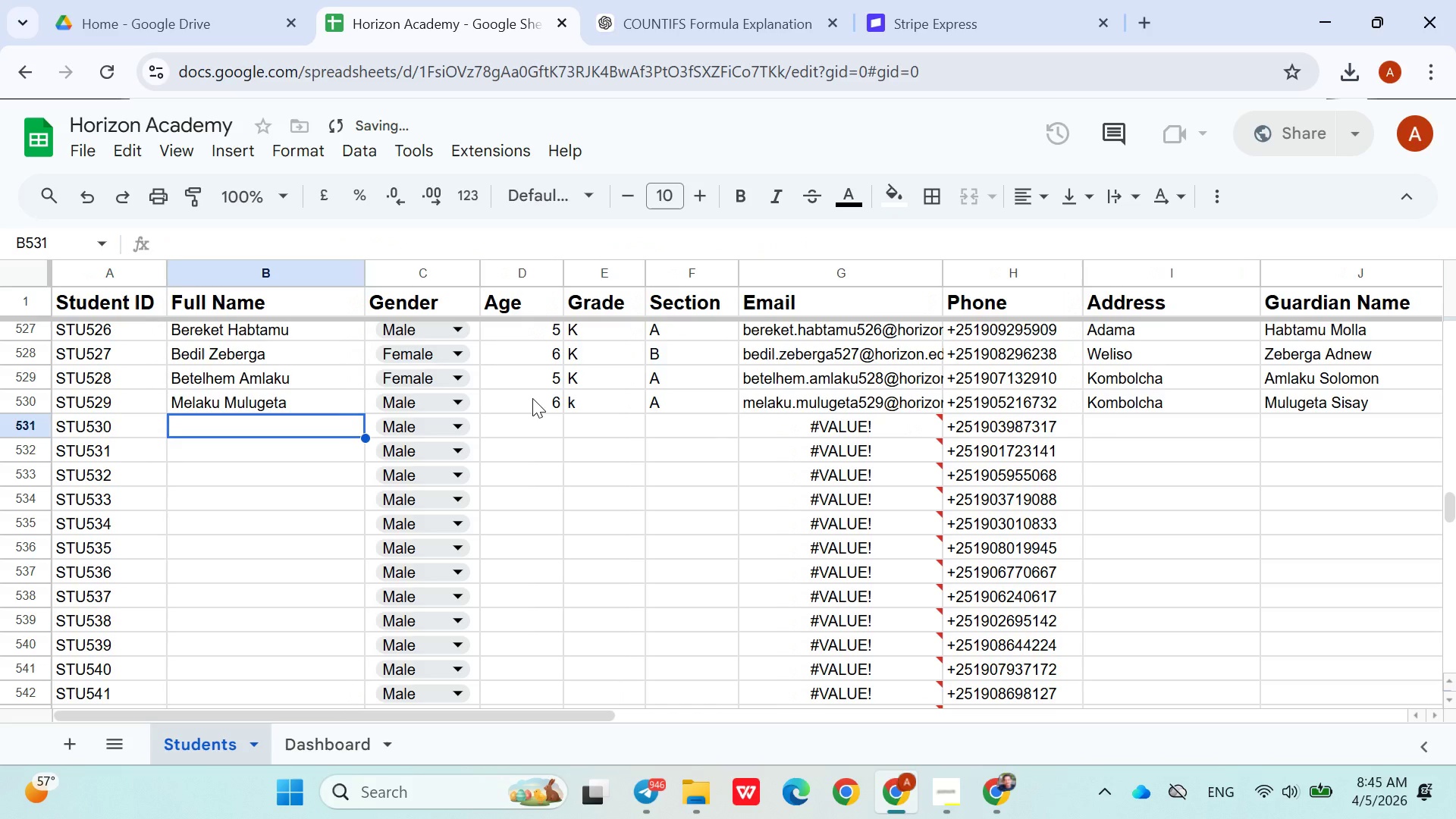 
key(ArrowRight)
 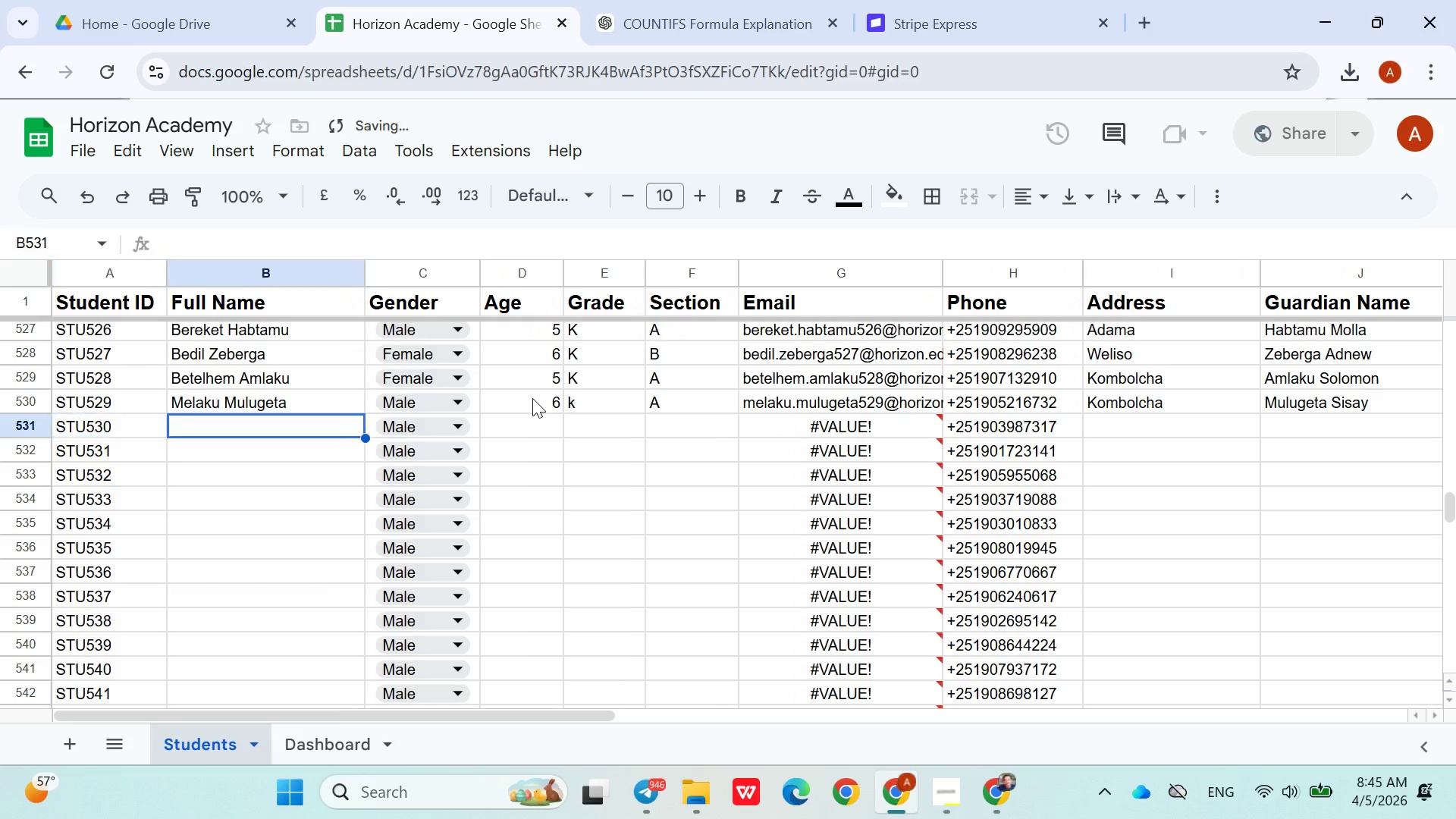 
type(Mulat Billgn)
 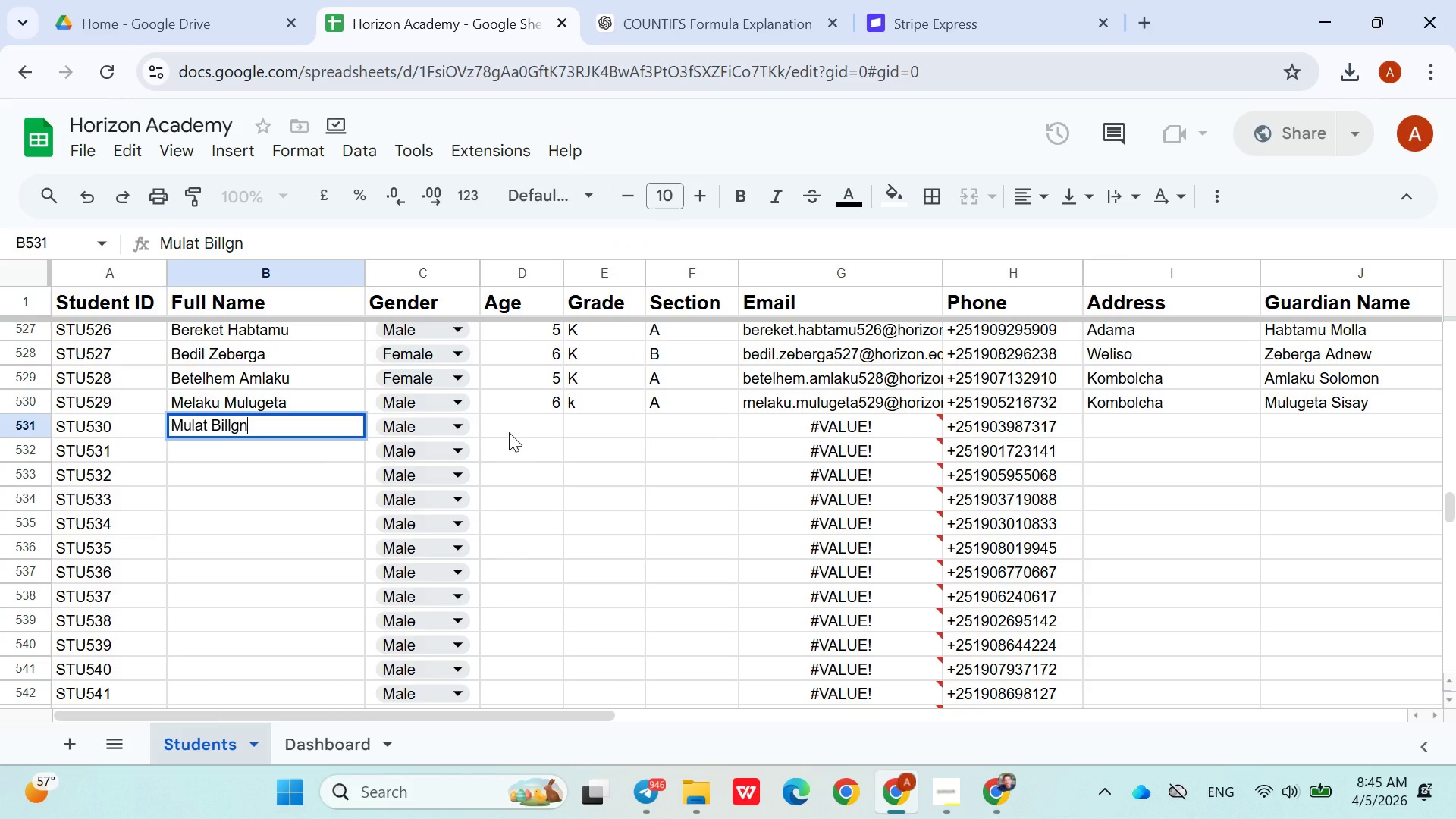 
left_click([518, 426])
 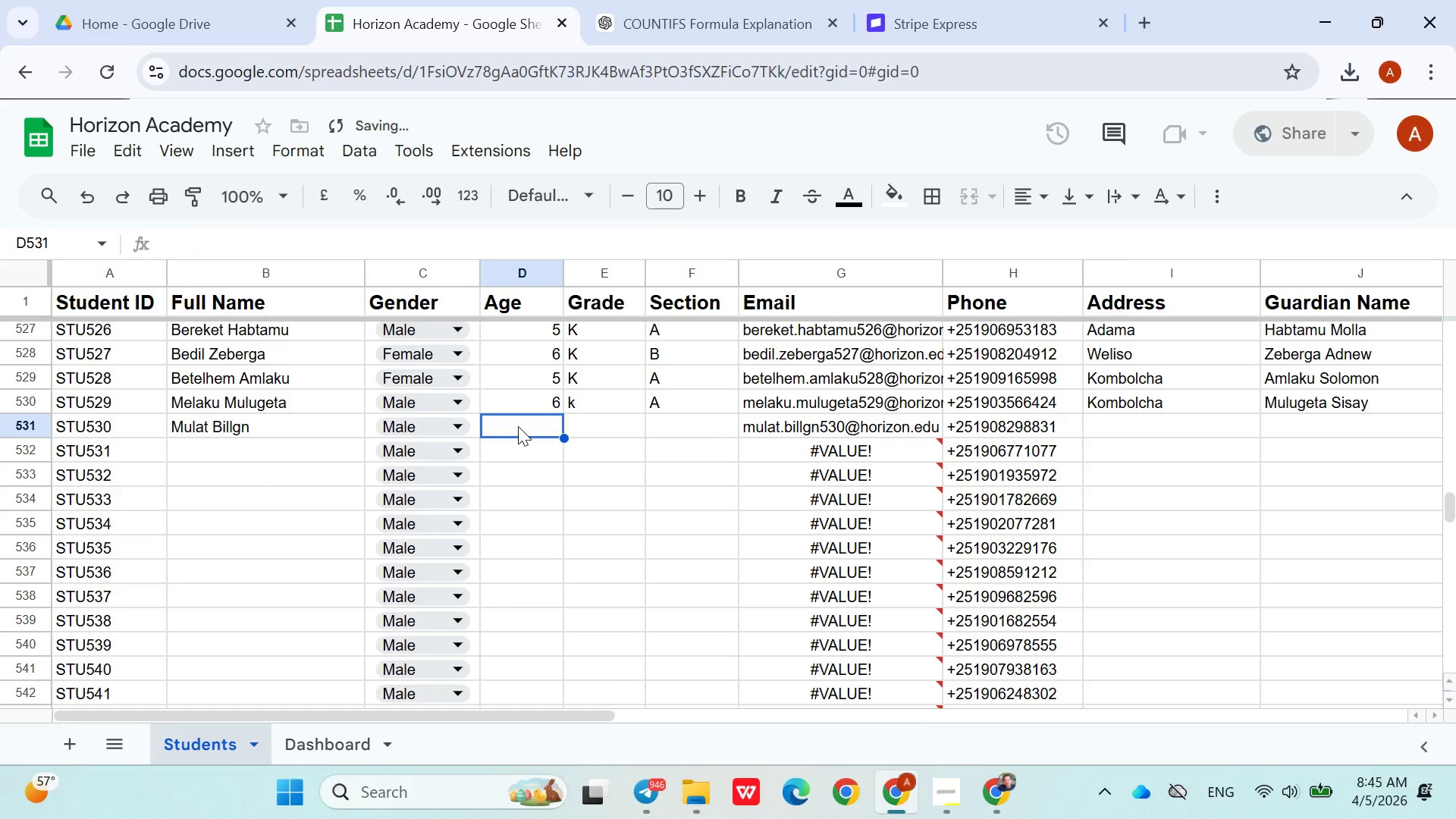 
key(6)
 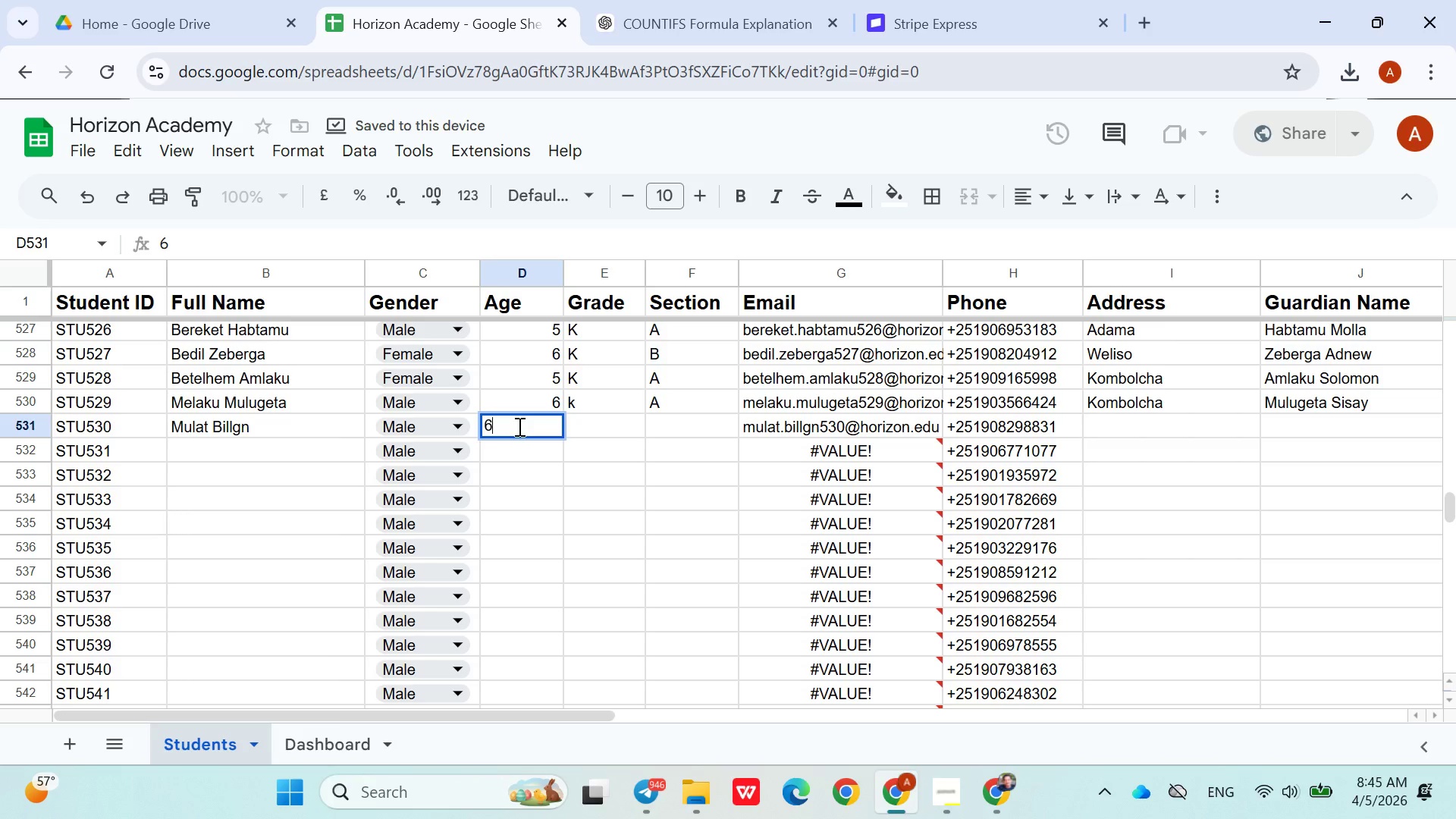 
key(ArrowRight)
 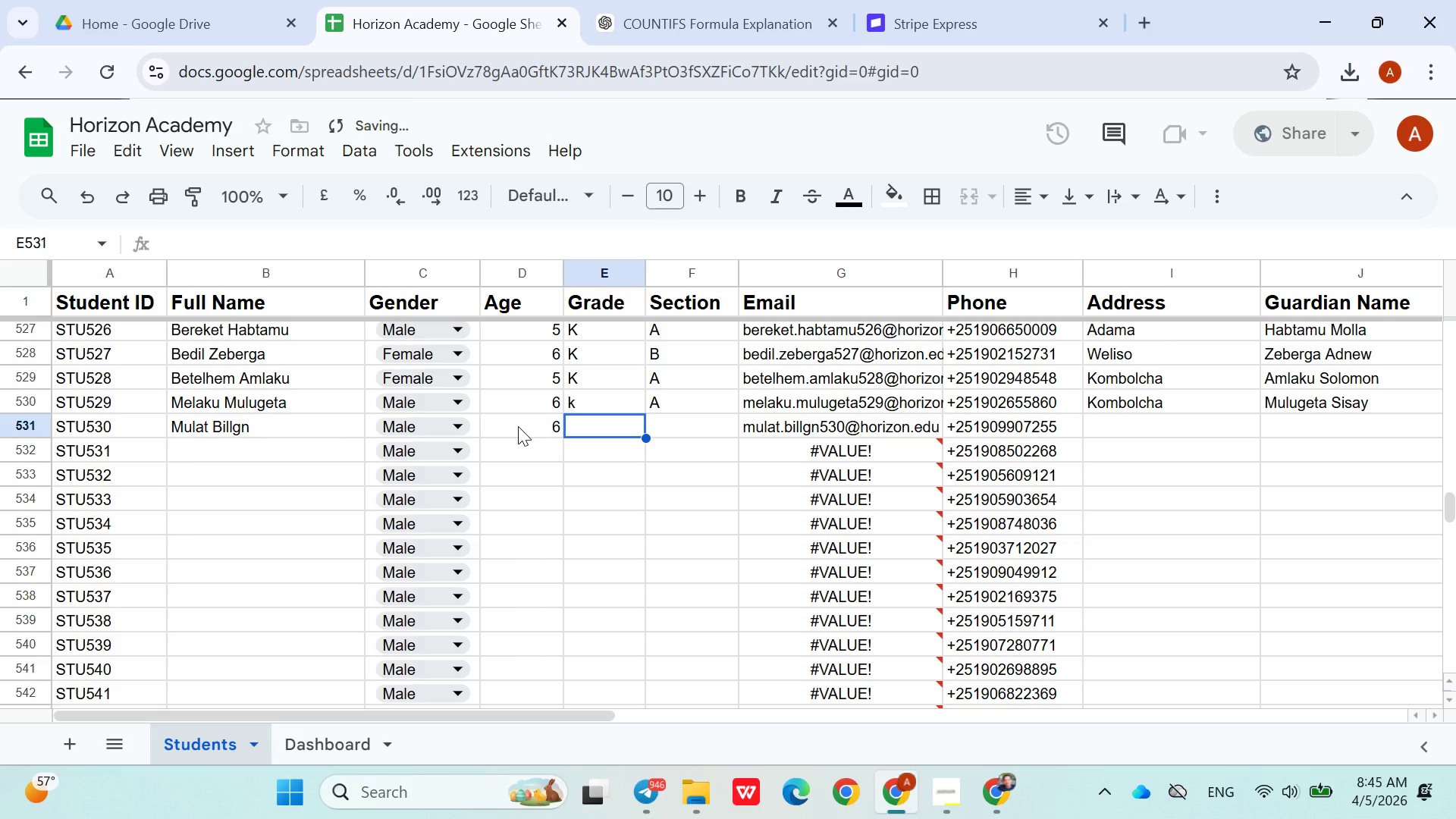 
key(Shift+K)
 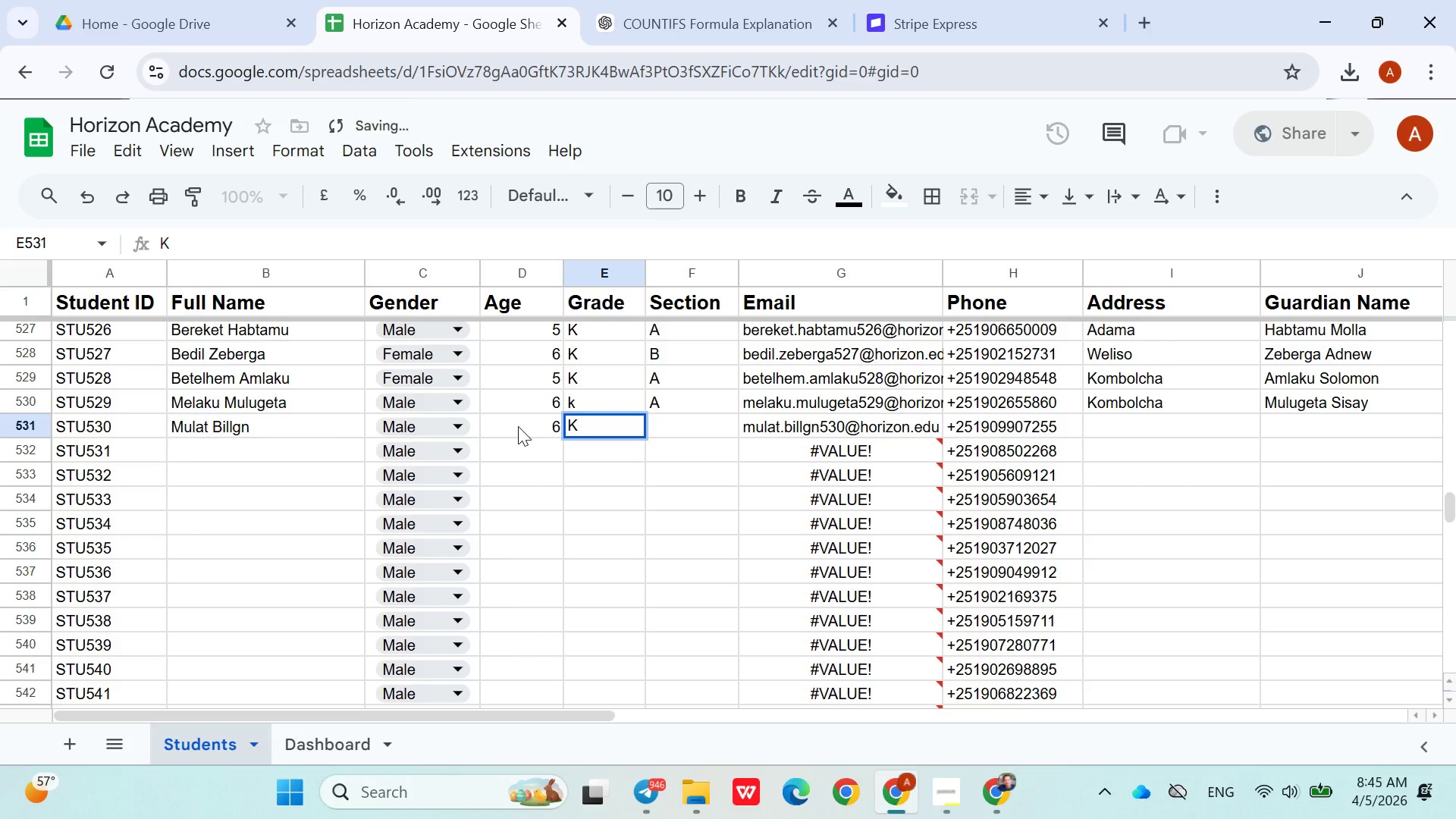 
key(ArrowRight)
 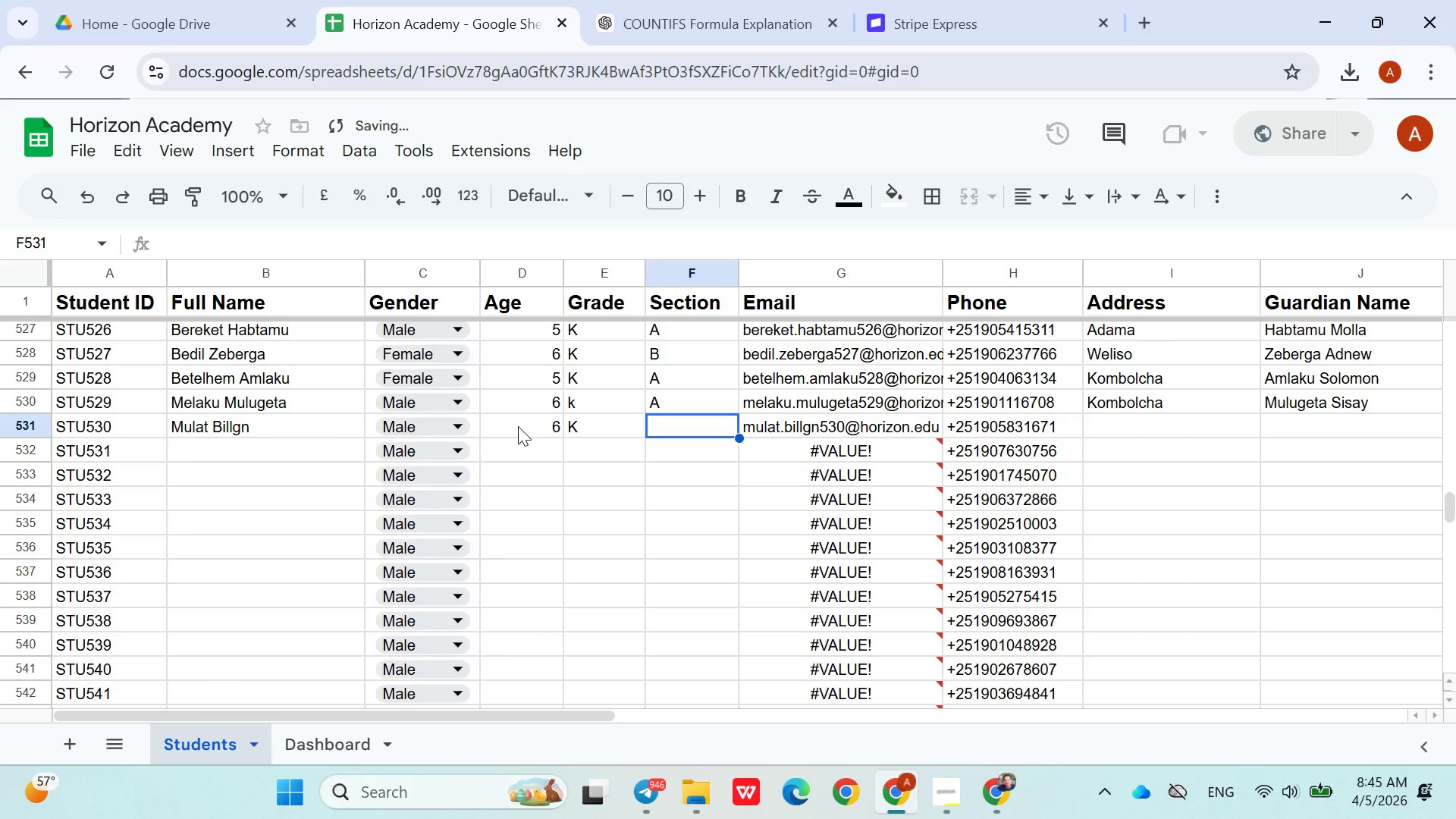 
key(Shift+B)
 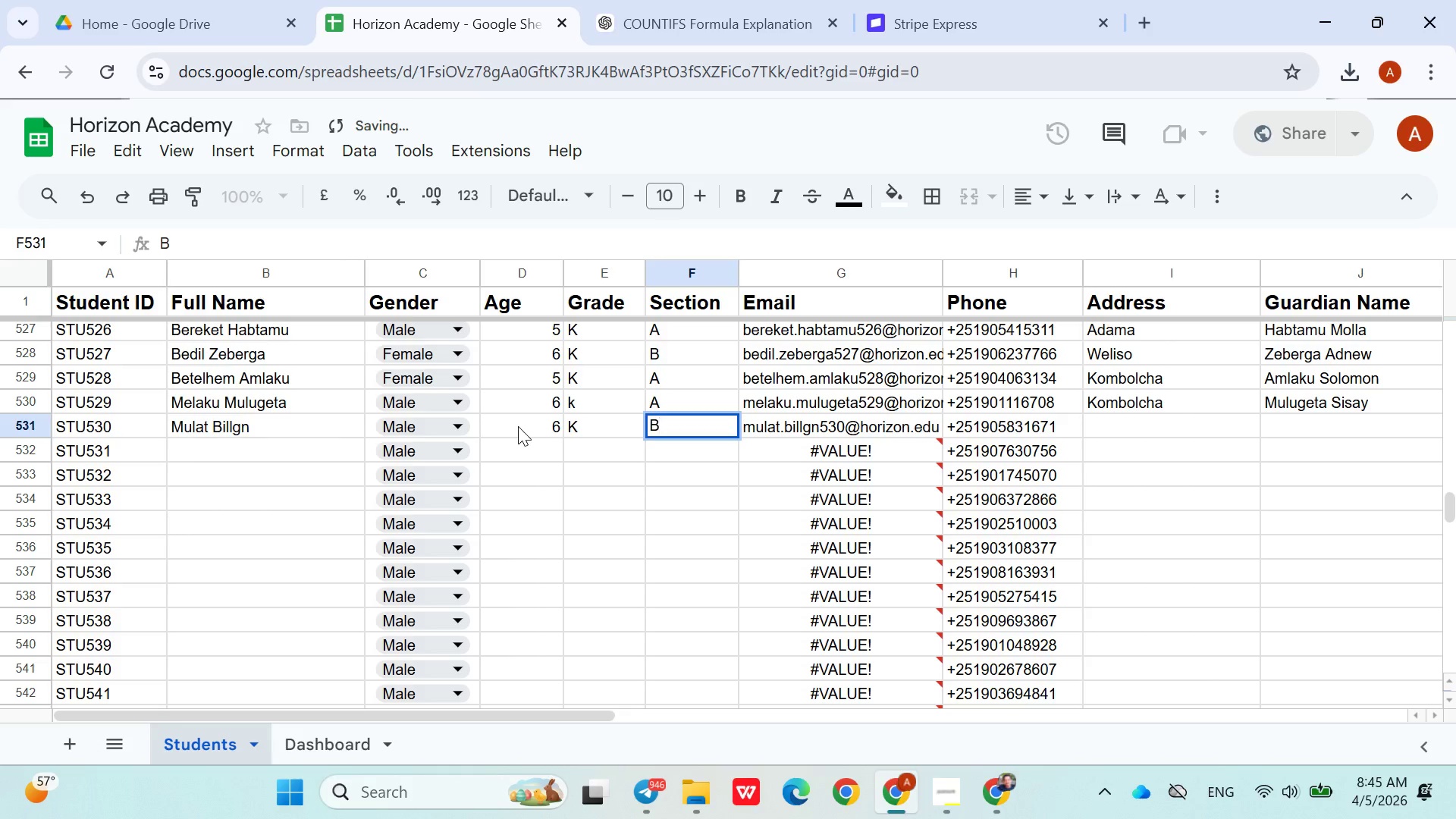 
key(ArrowRight)
 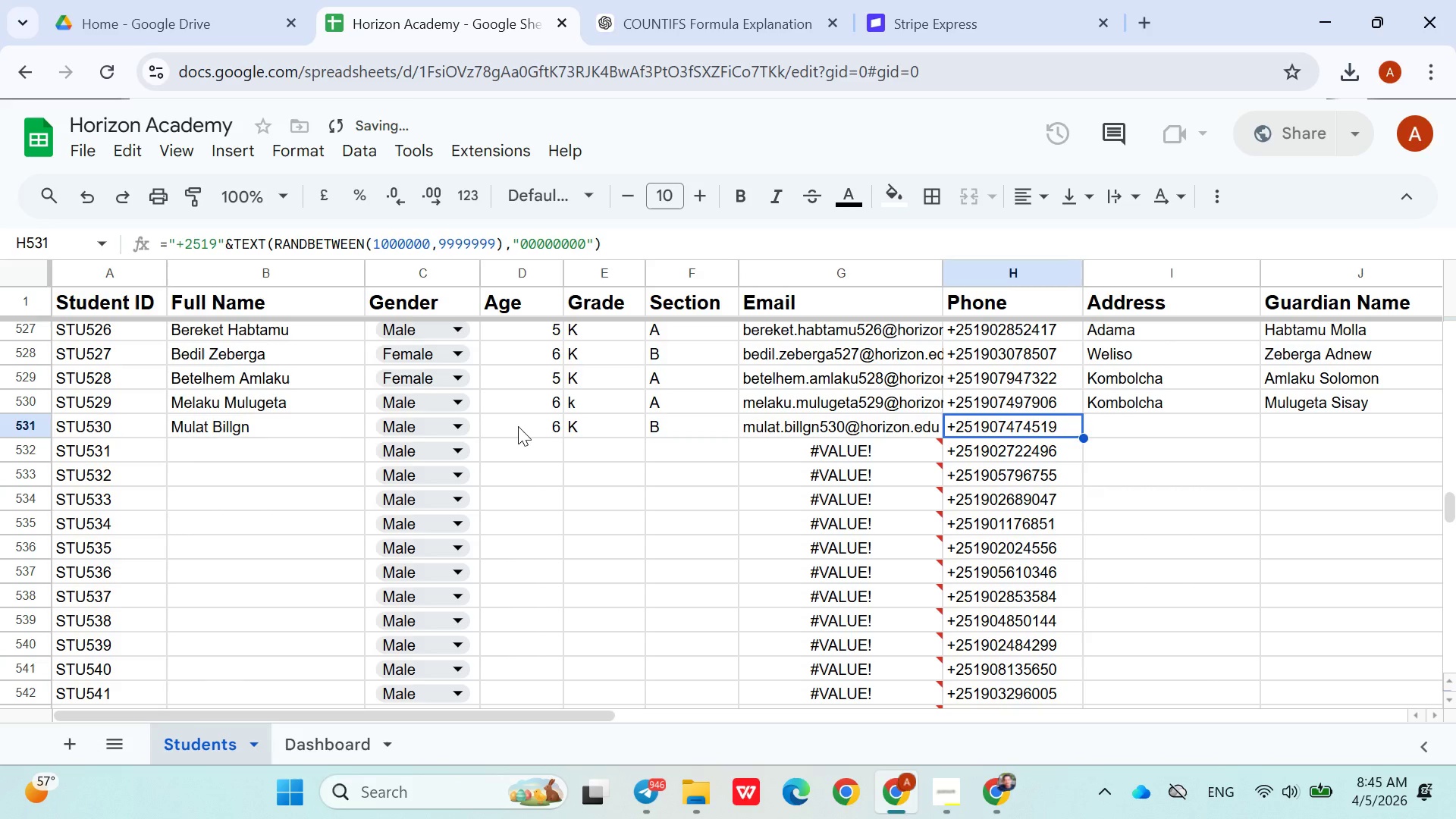 
key(ArrowRight)
 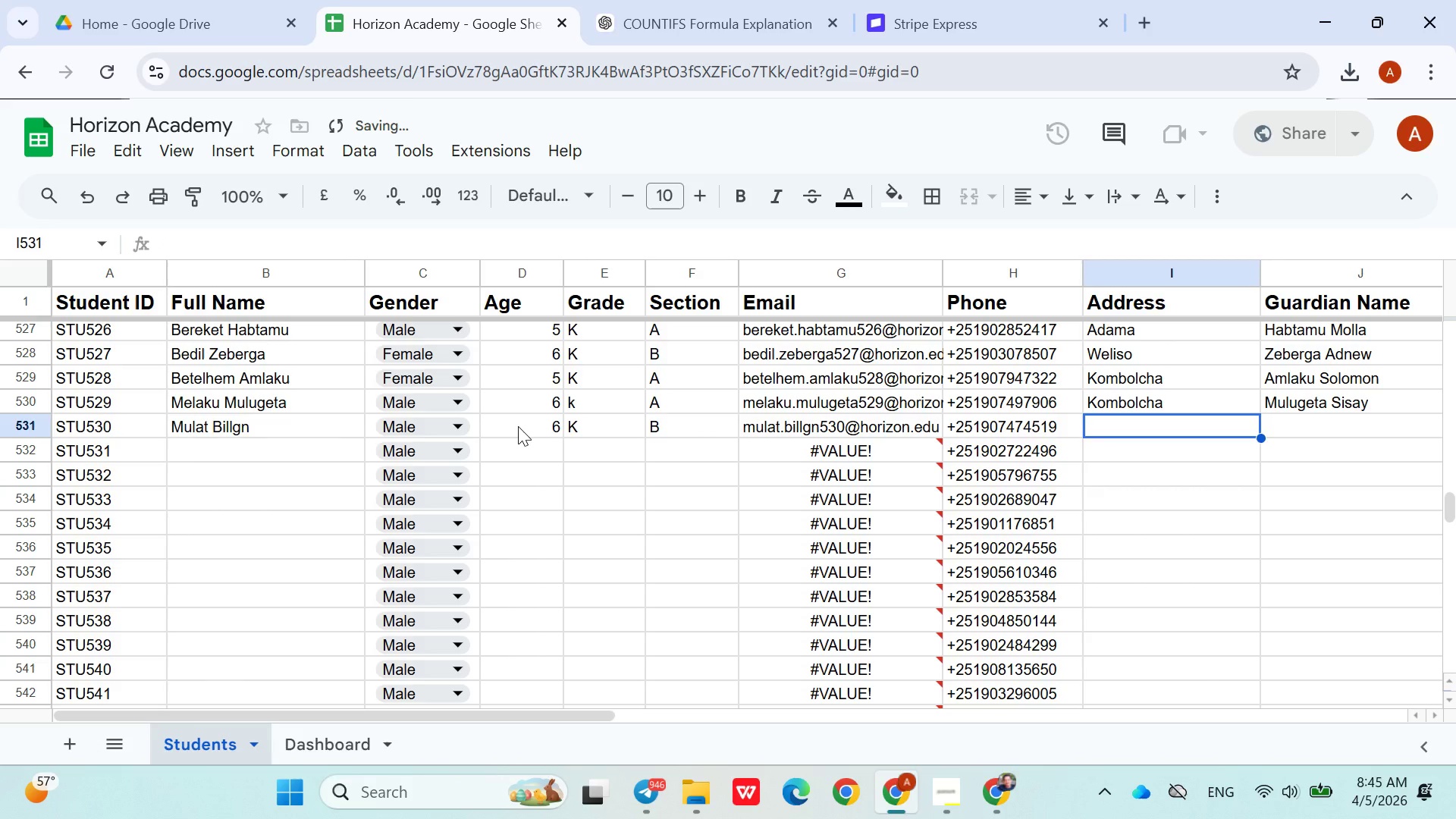 
key(ArrowRight)
 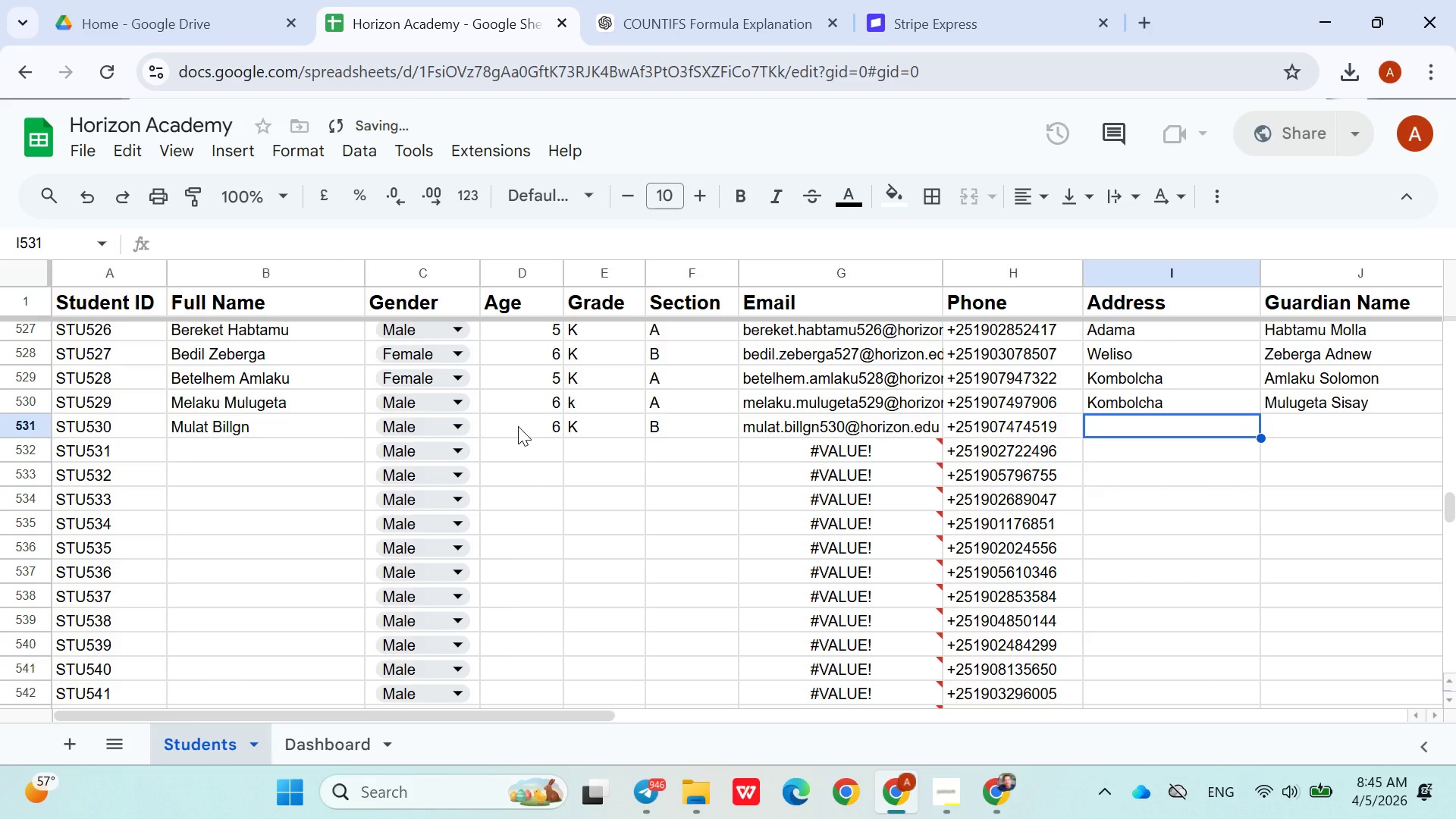 
type(Wold)
 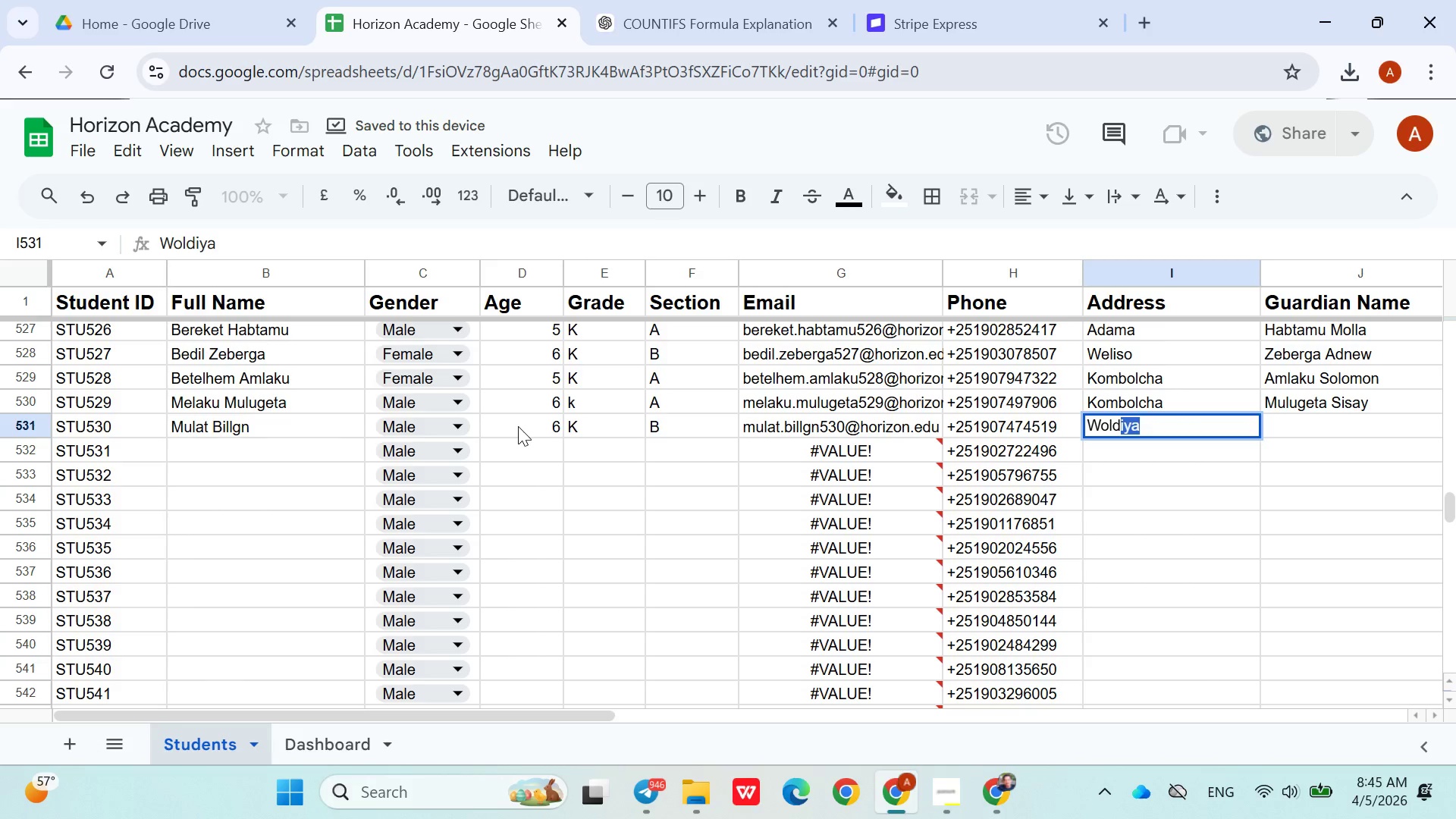 
key(ArrowDown)
 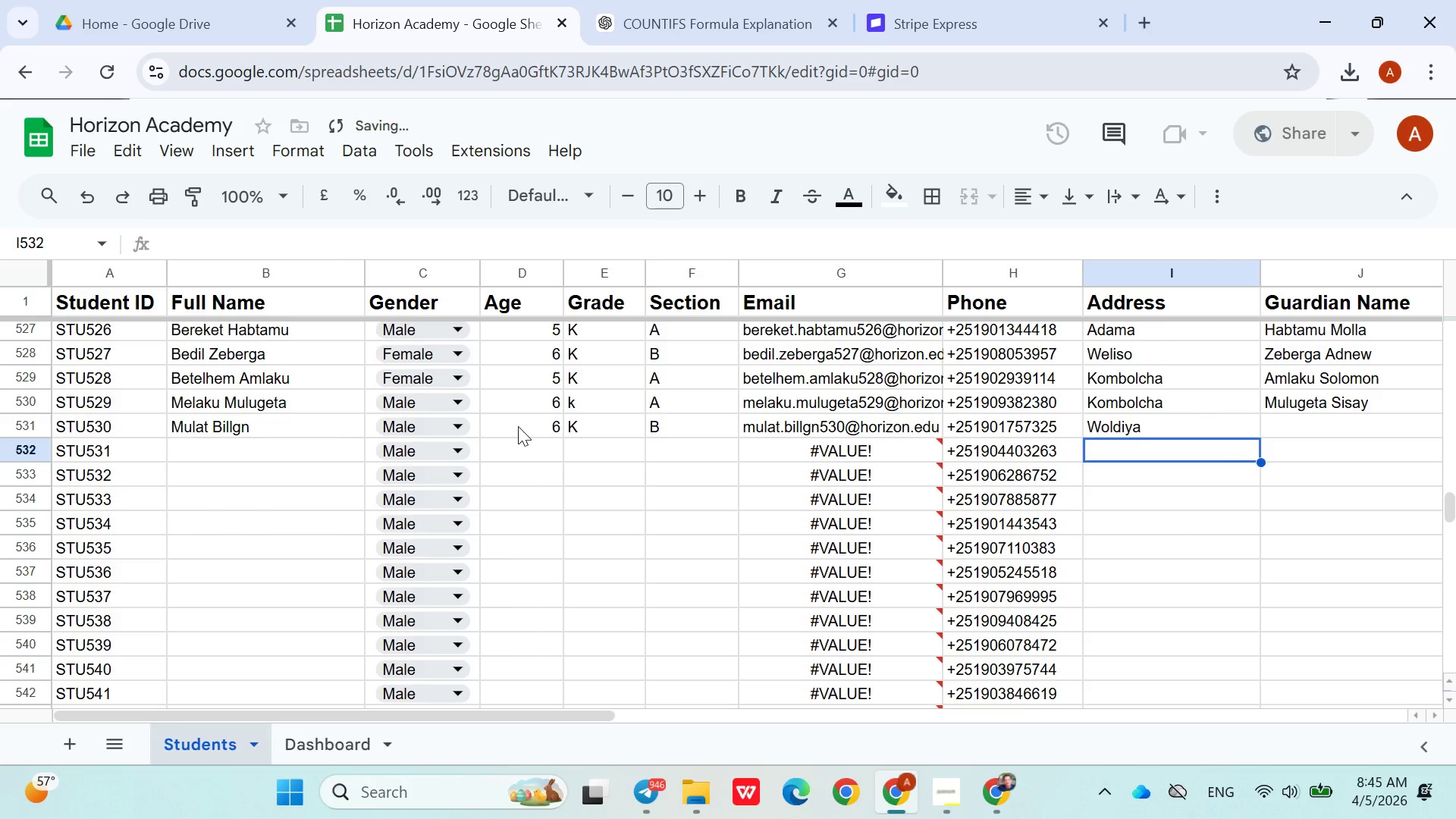 
key(ArrowUp)
 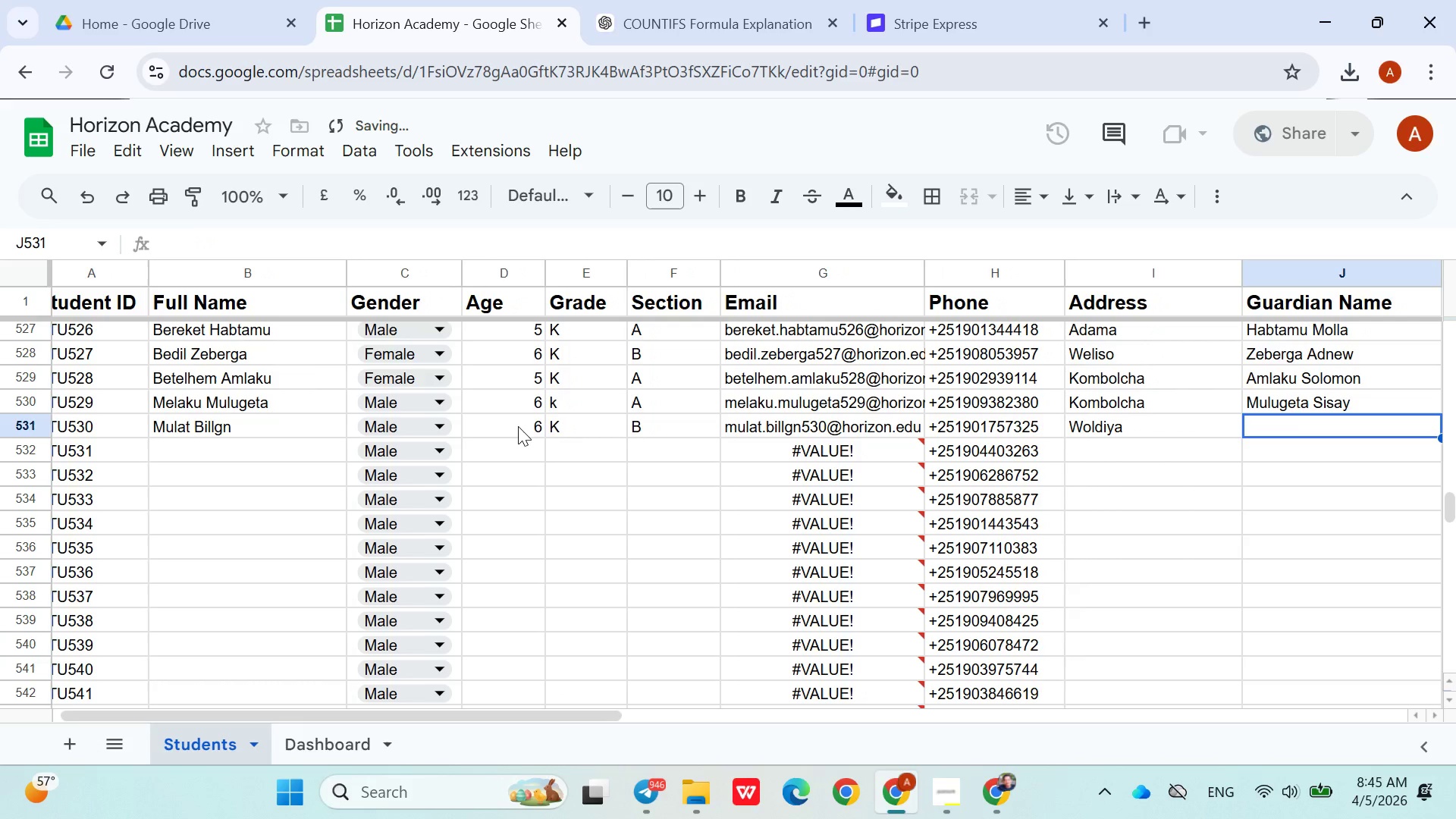 
key(ArrowRight)
 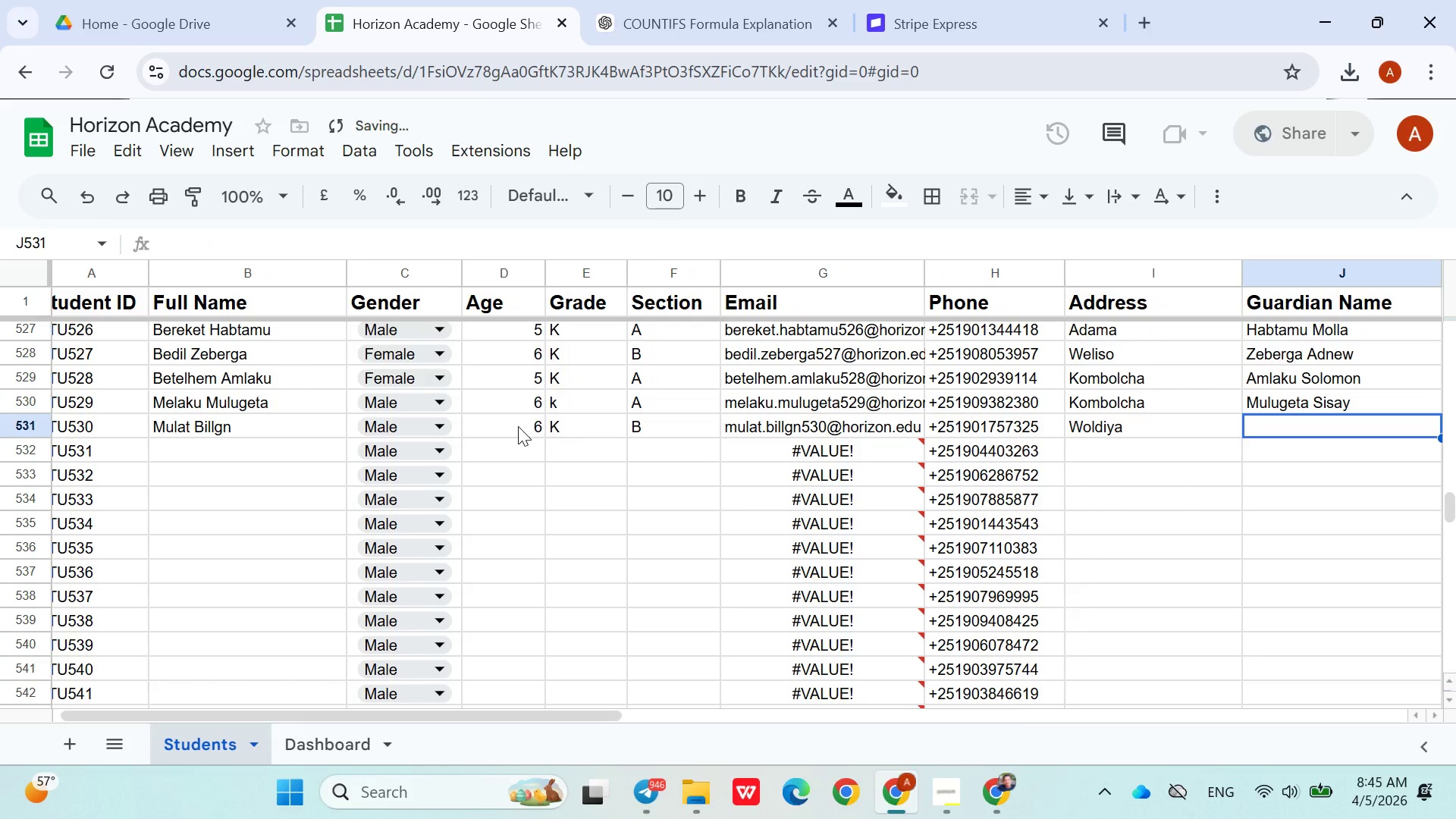 
type(Bill)
 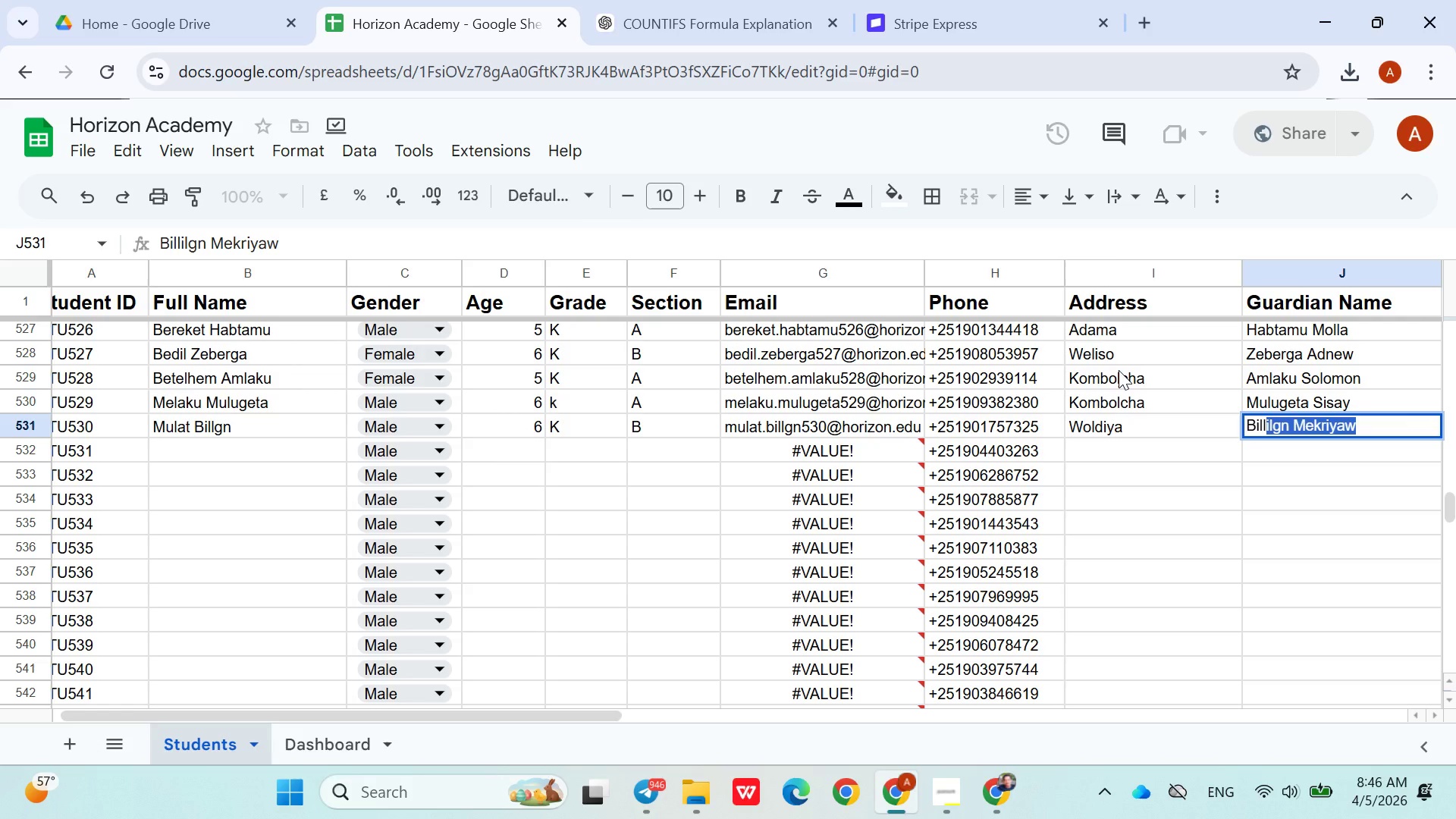 
wait(6.02)
 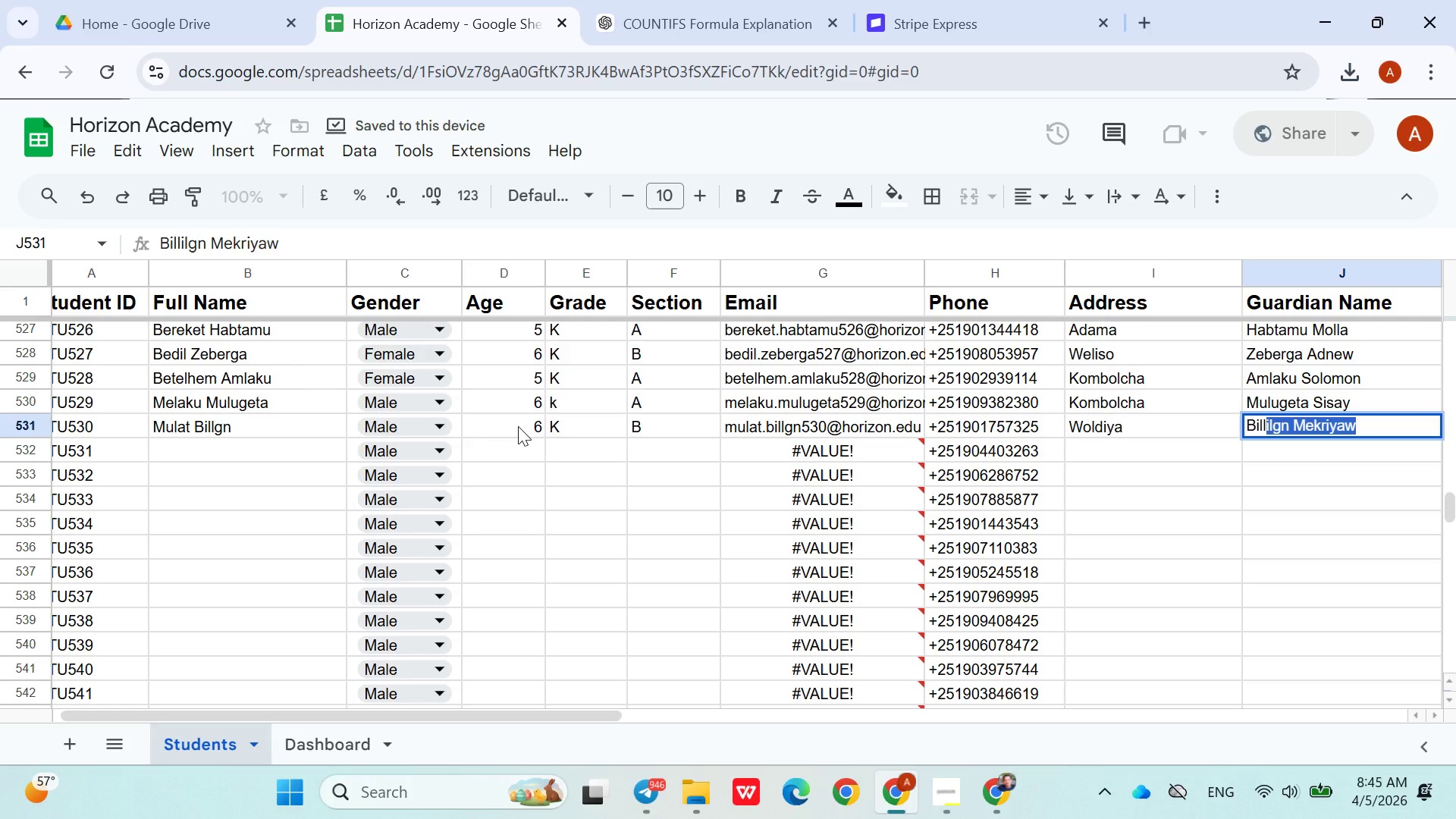 
double_click([1264, 425])
 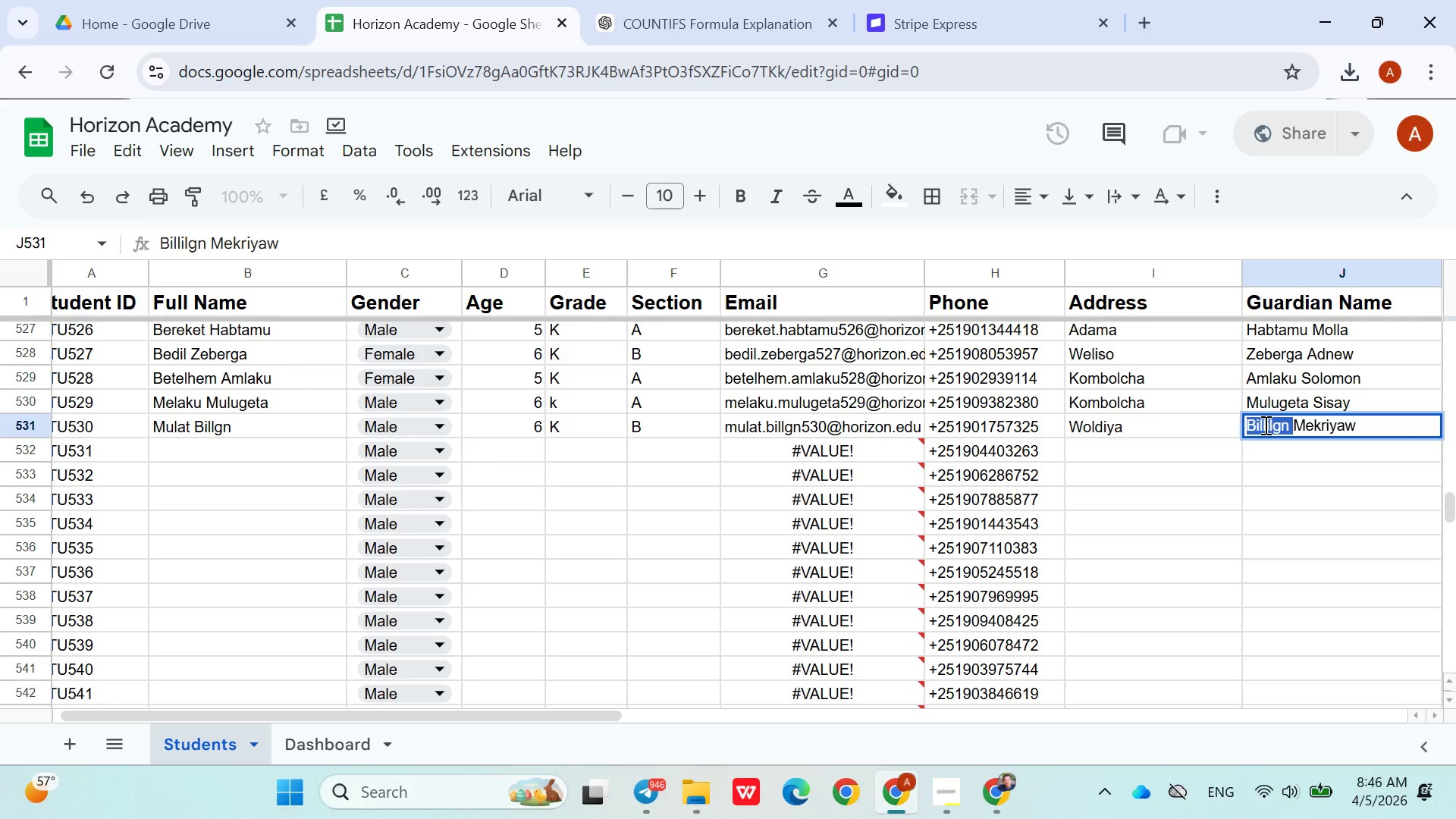 
key(Control+C)
 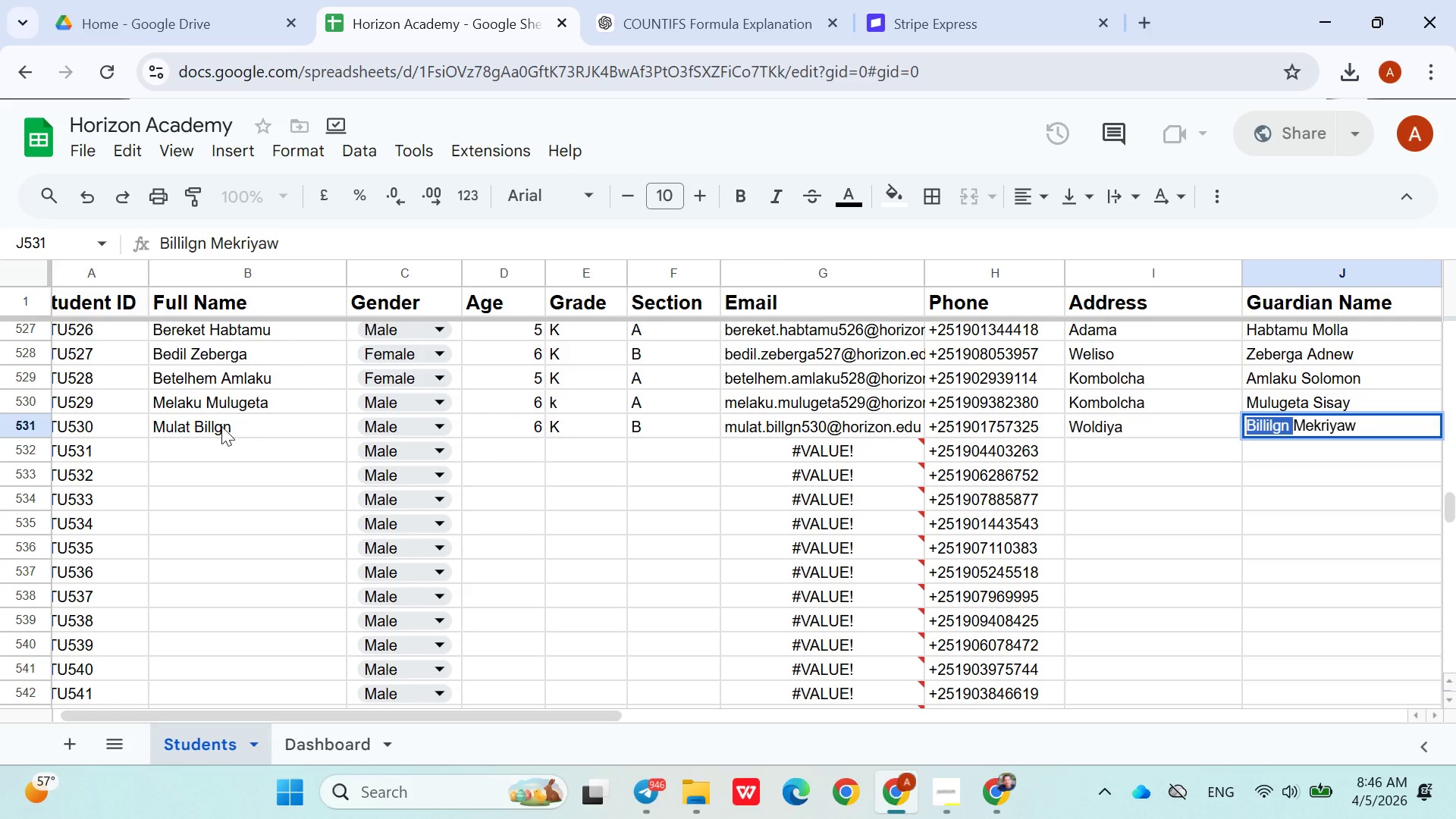 
double_click([221, 426])
 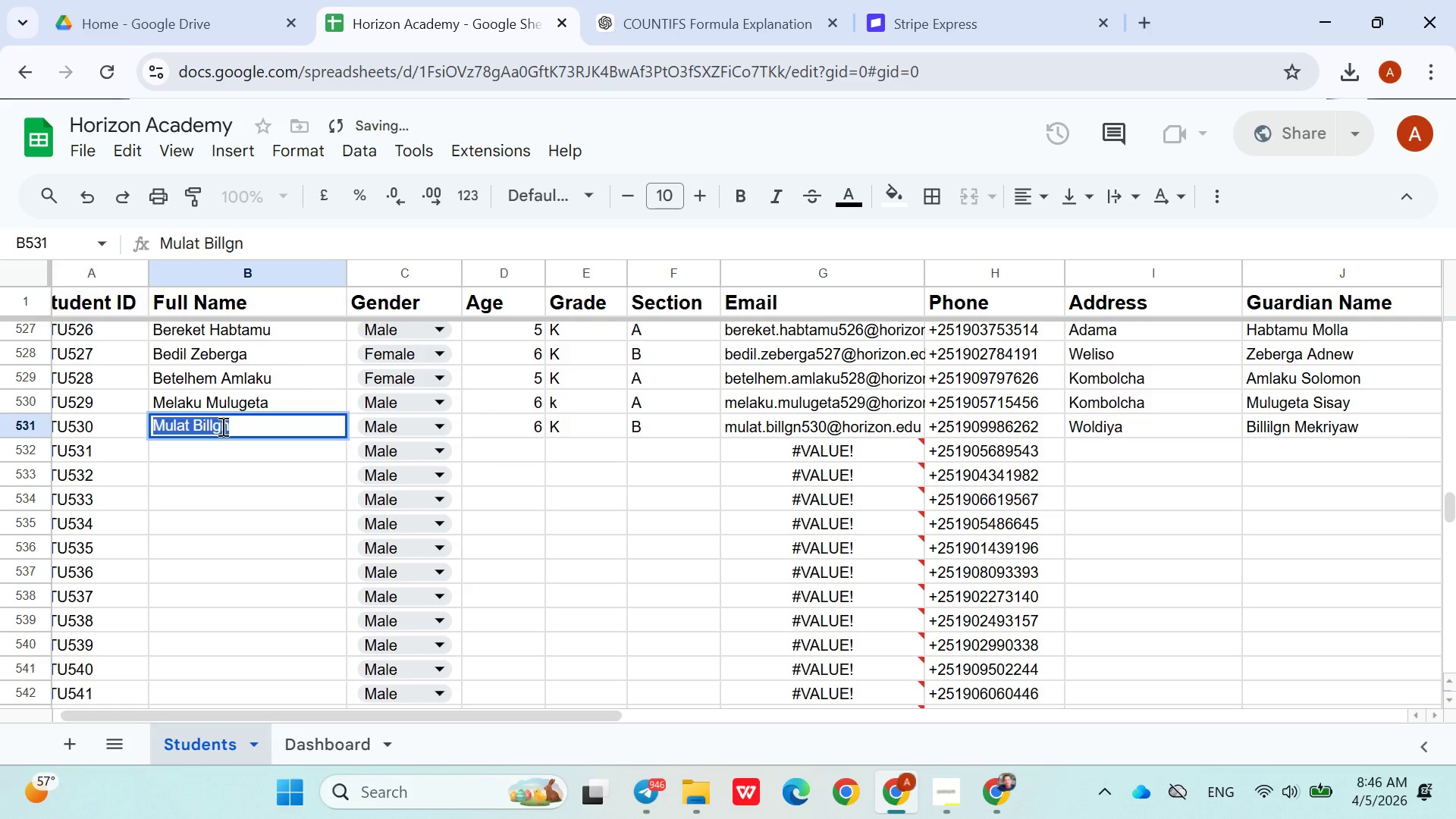 
triple_click([221, 426])
 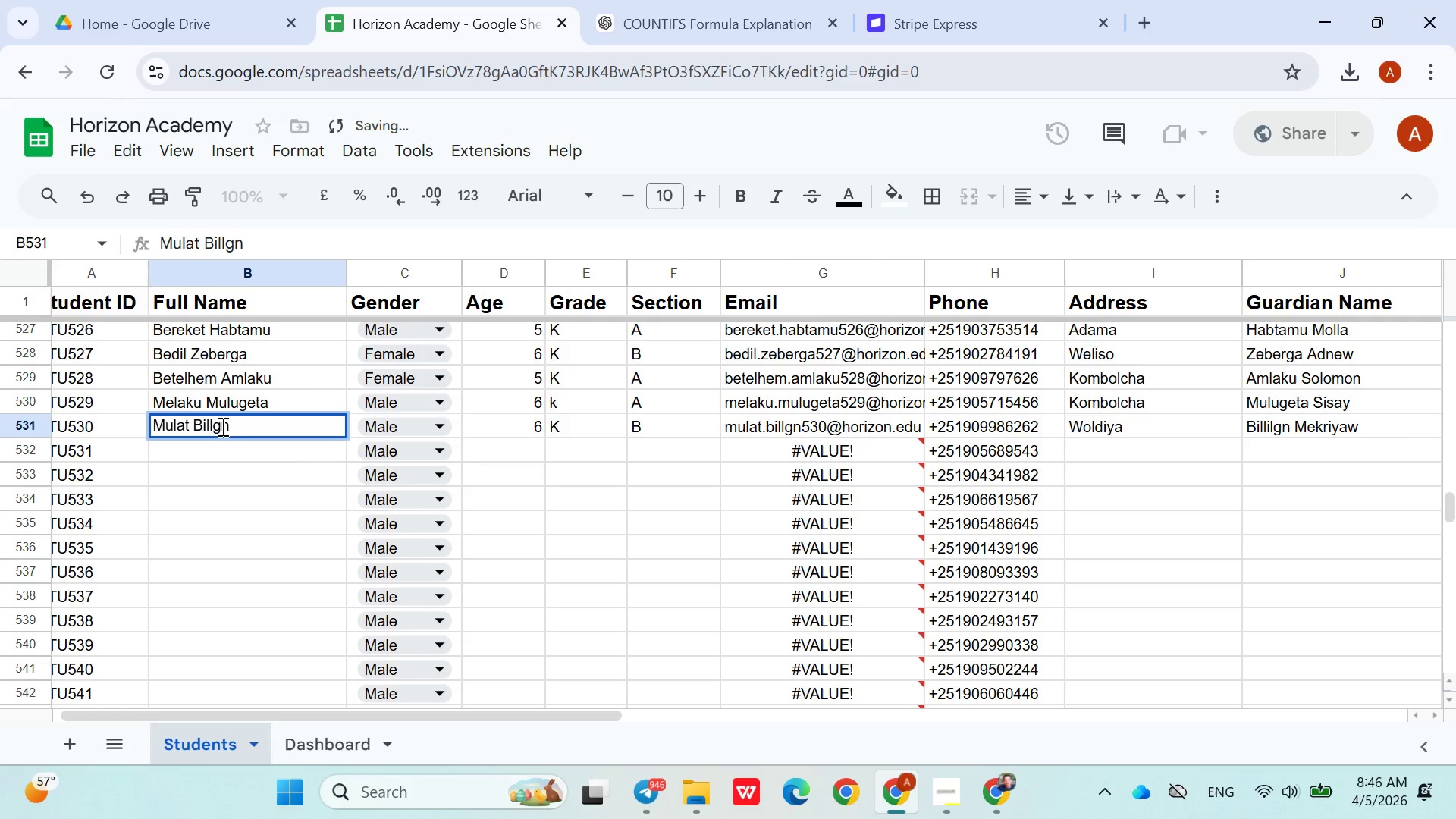 
double_click([221, 426])
 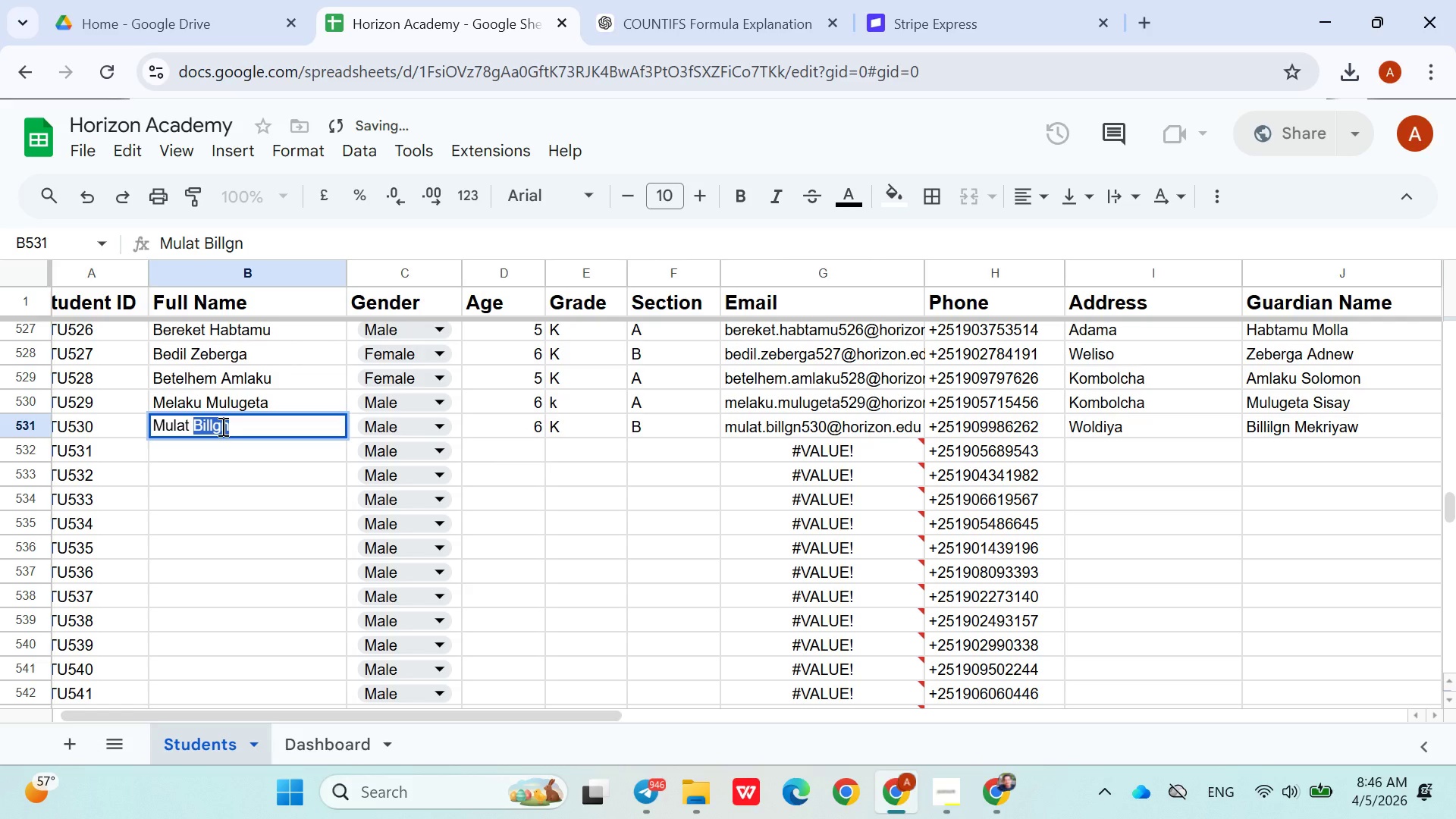 
key(Control+V)
 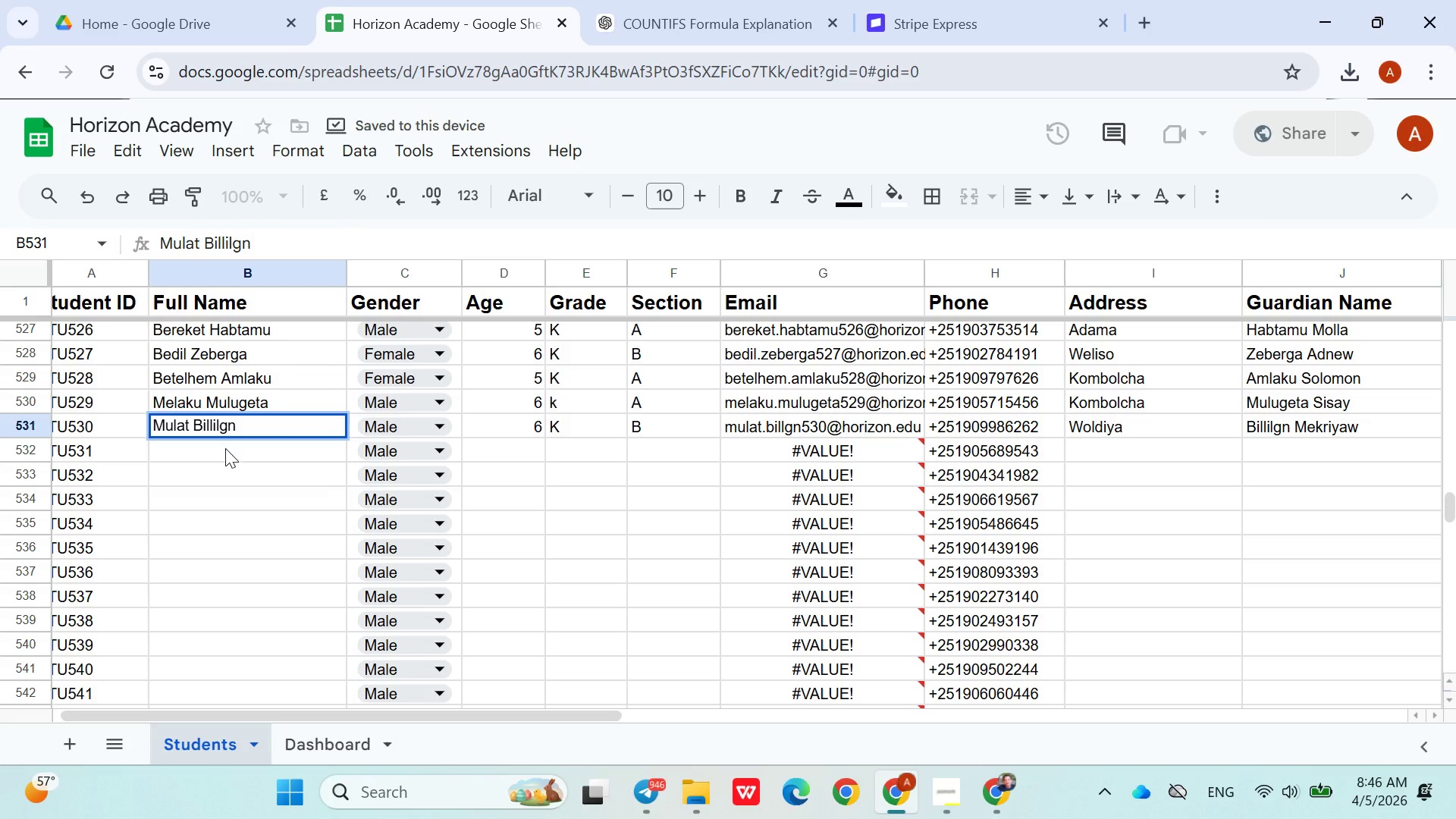 
left_click([225, 459])
 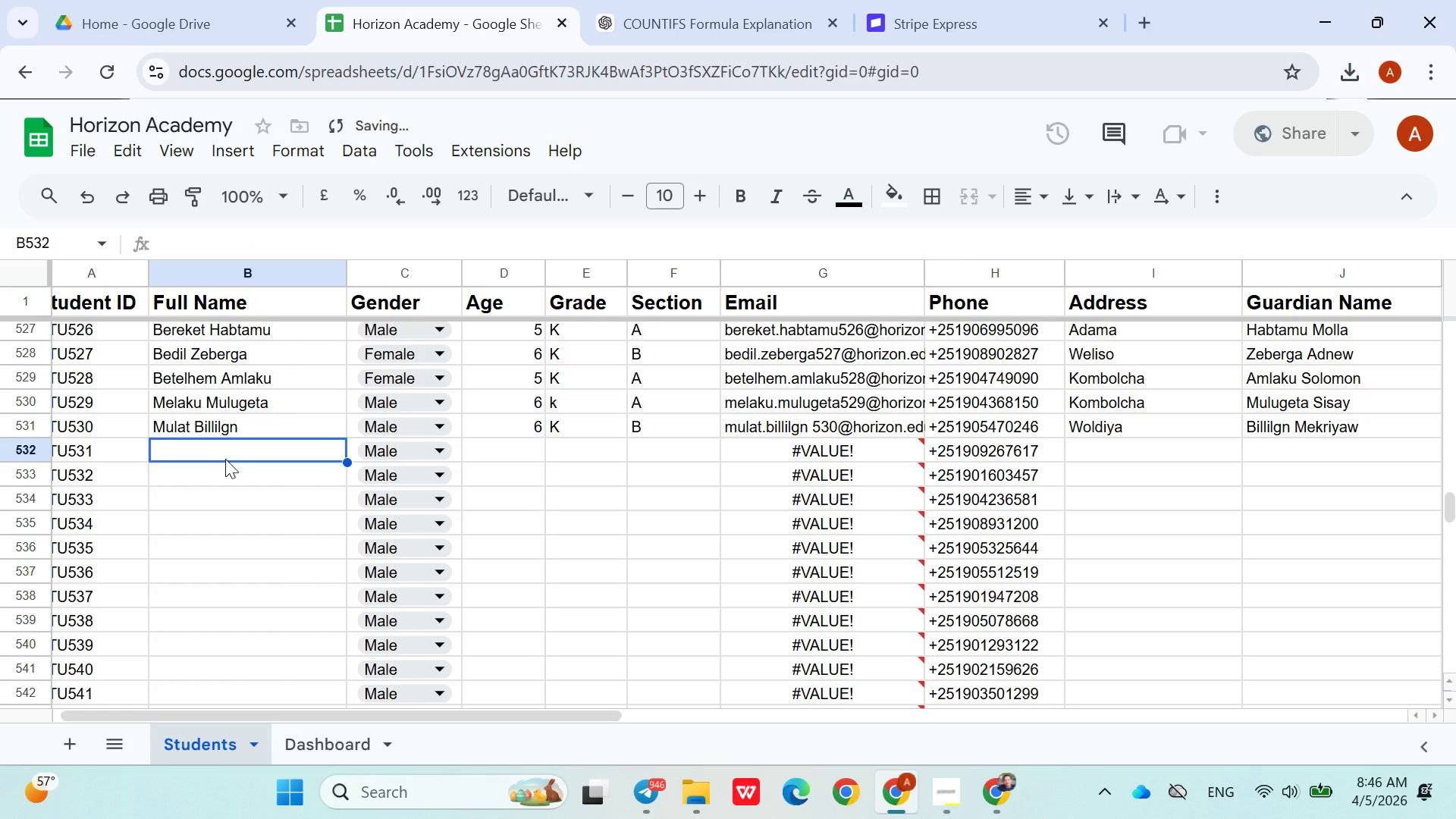 
key(Control+Shift+M)
 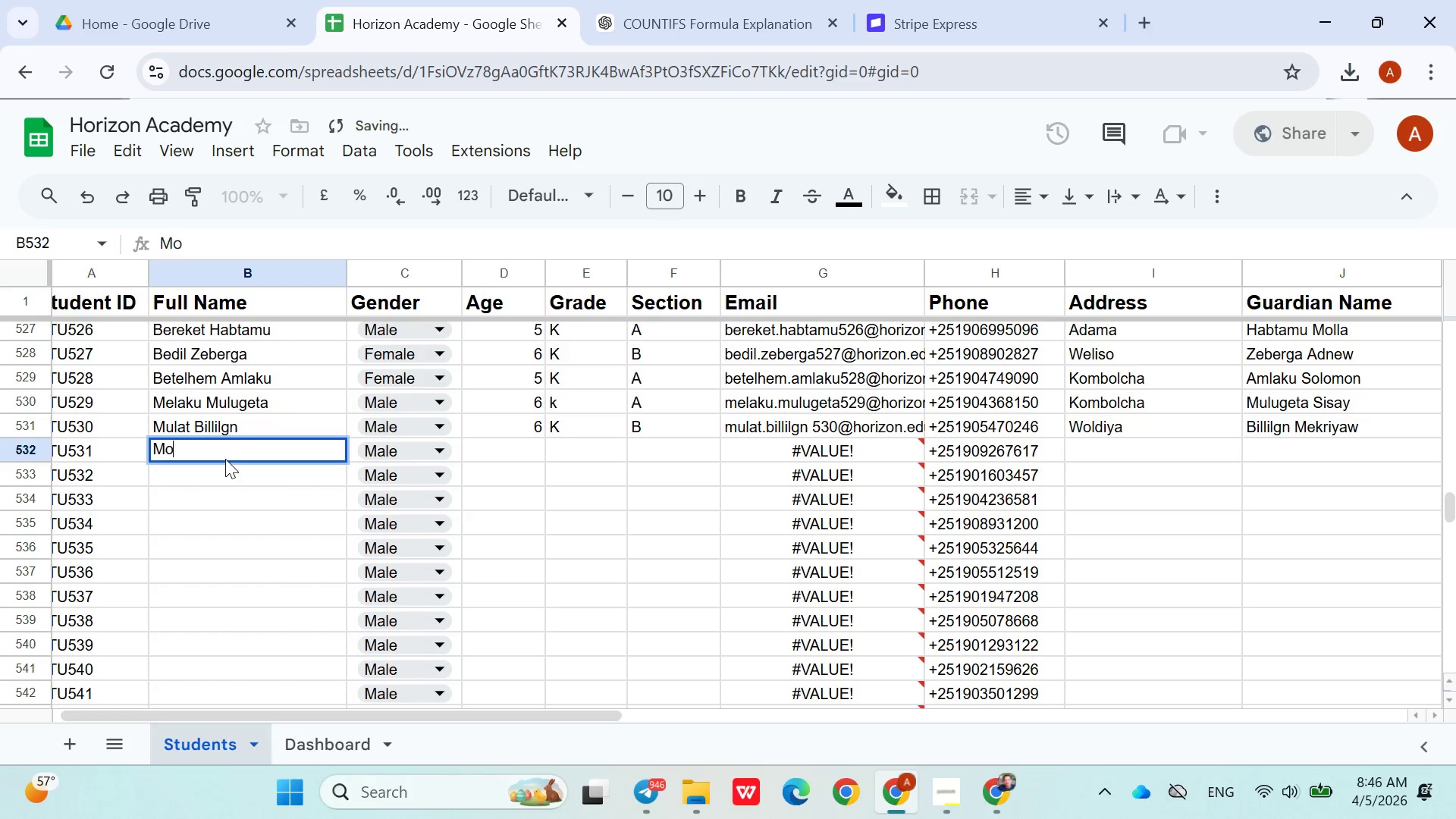 
type(ohammed Berbela)
 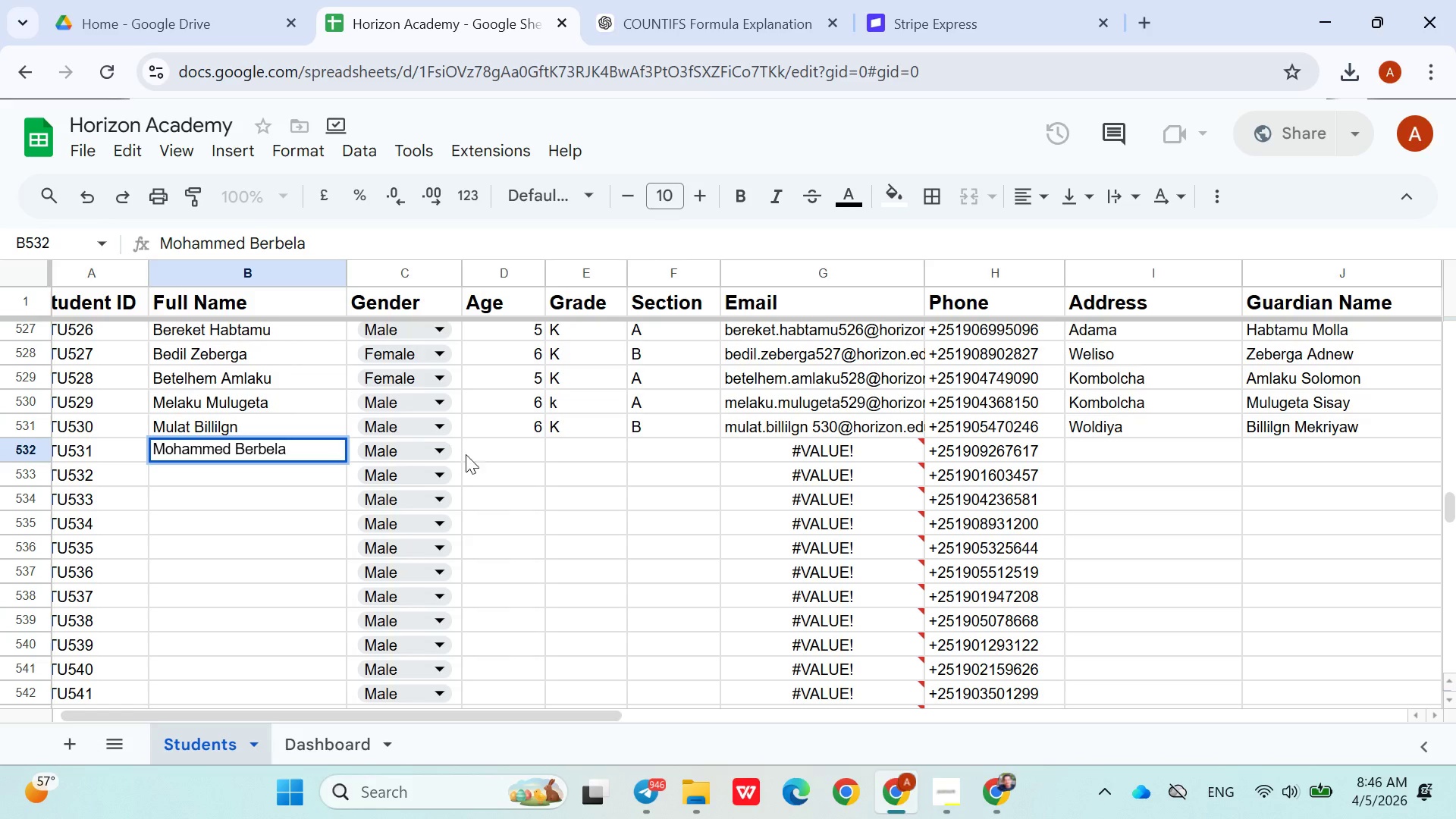 
left_click([495, 453])
 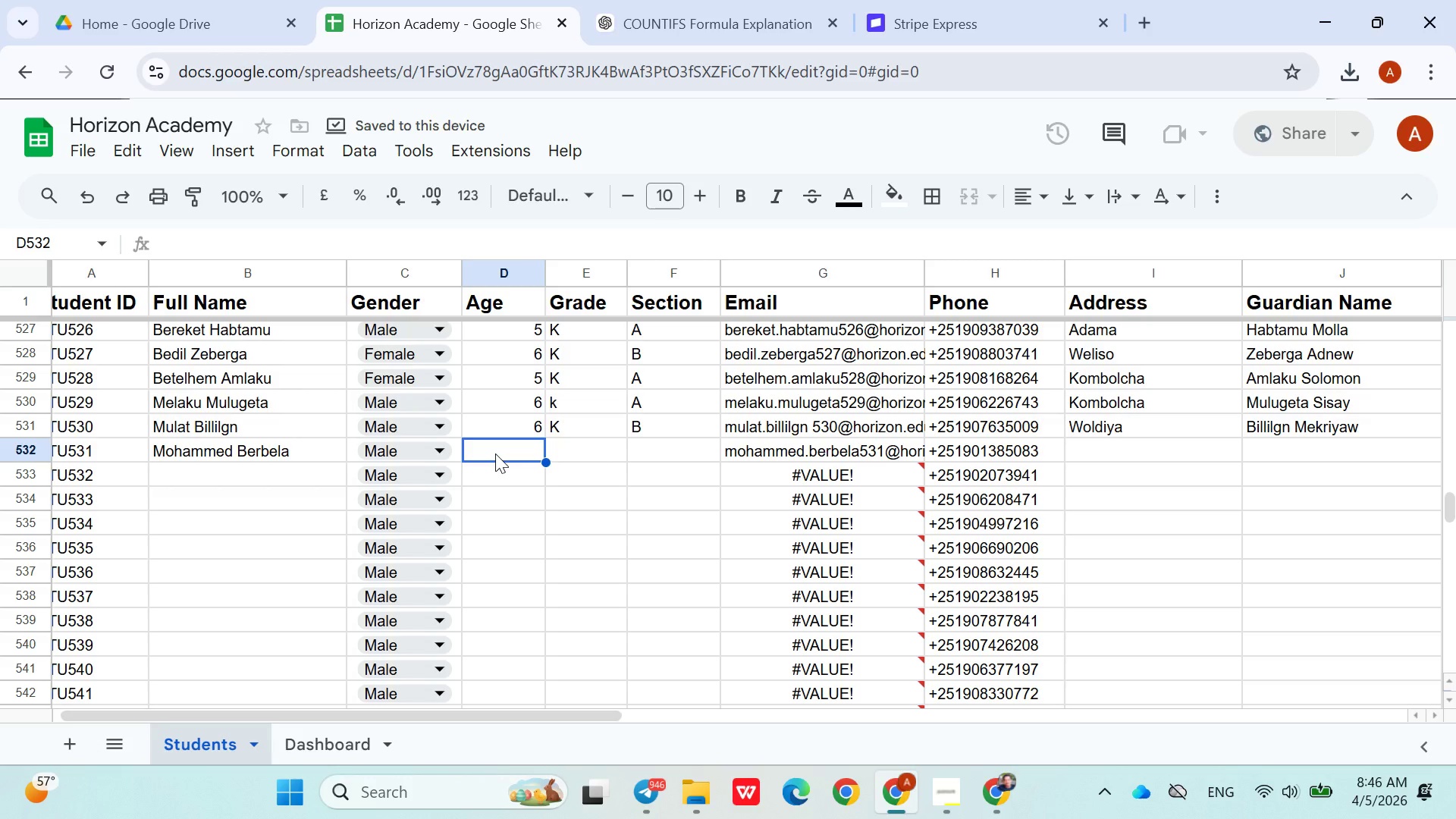 
key(5)
 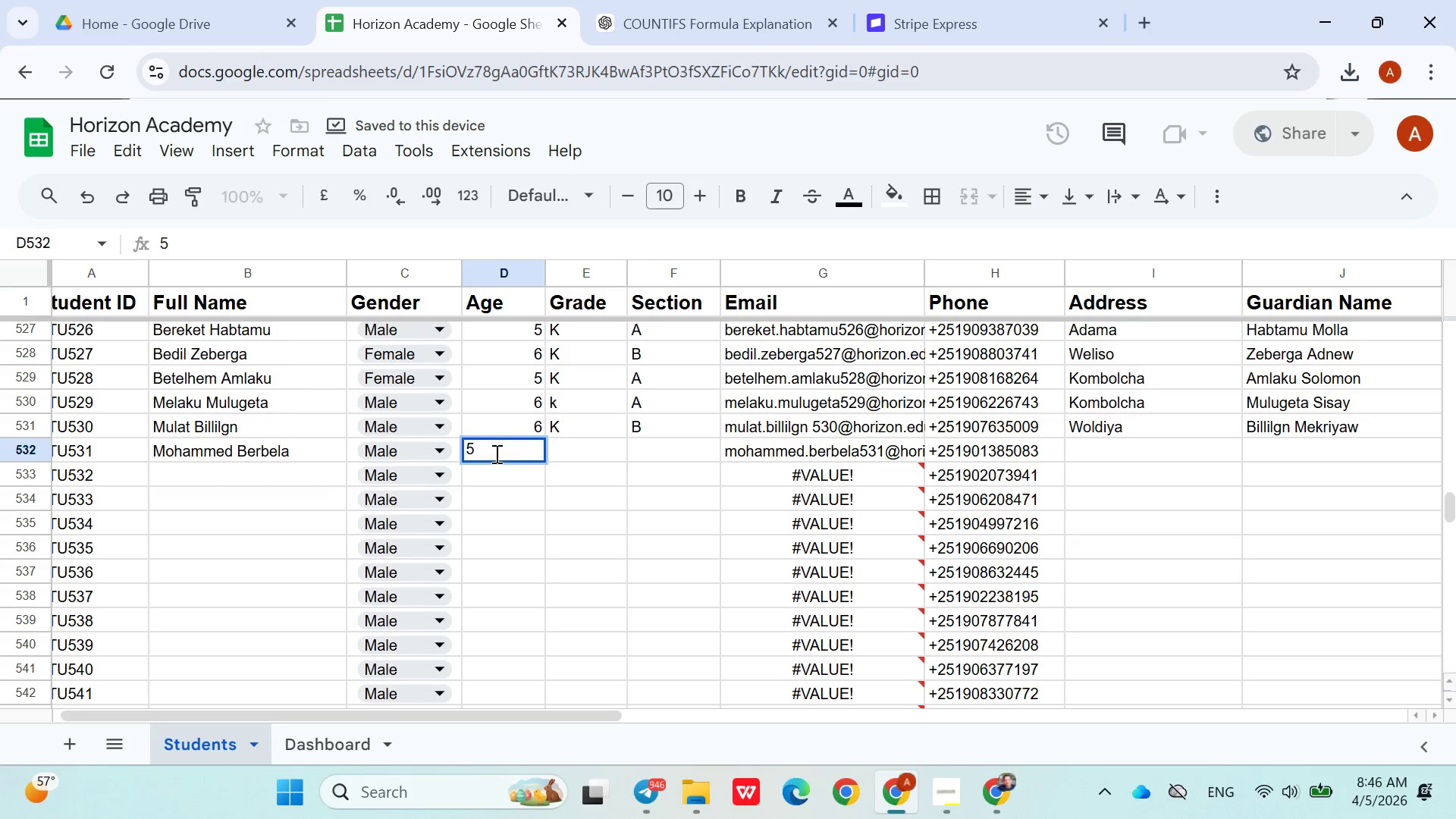 
key(ArrowRight)
 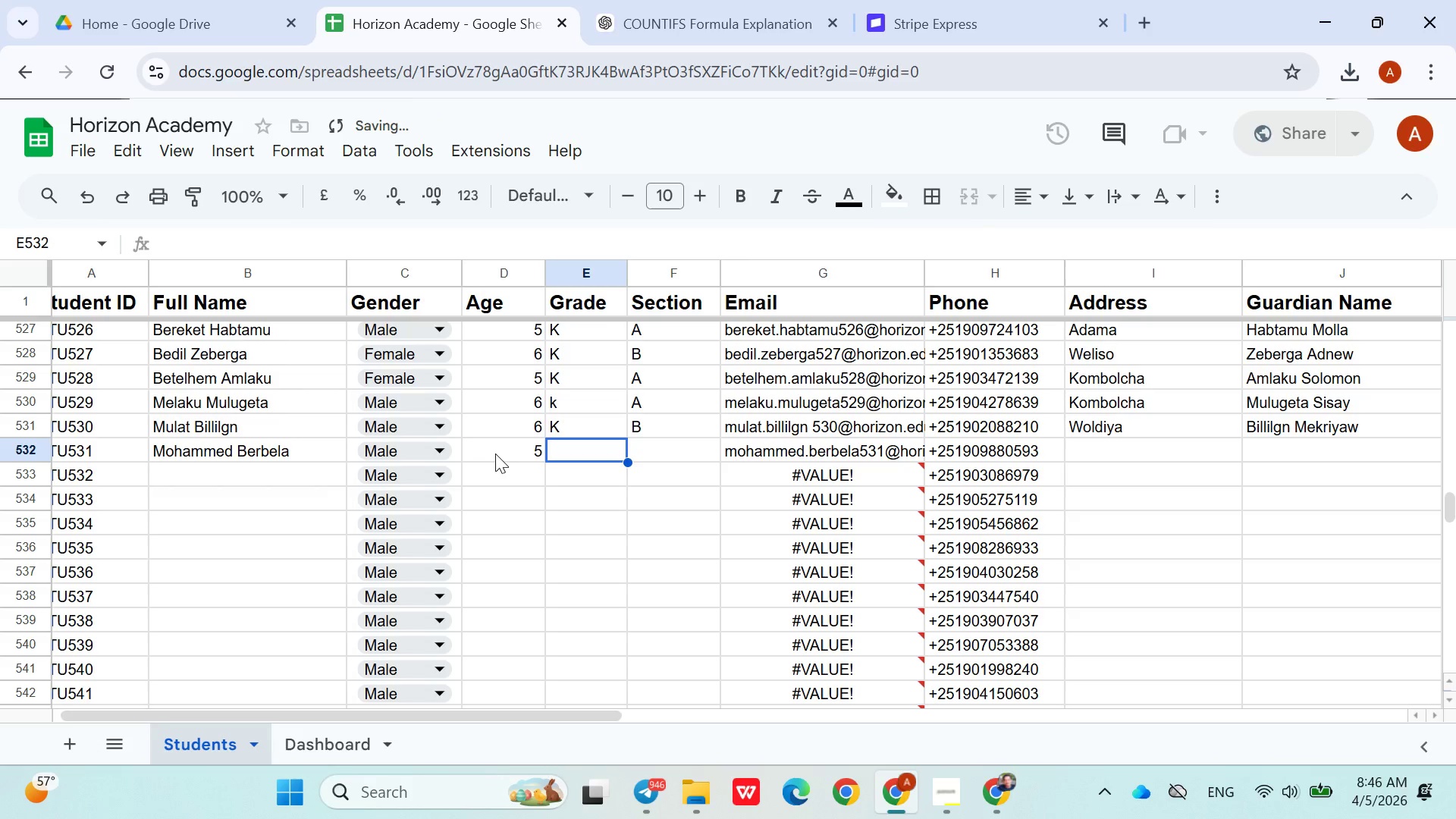 
key(Shift+K)
 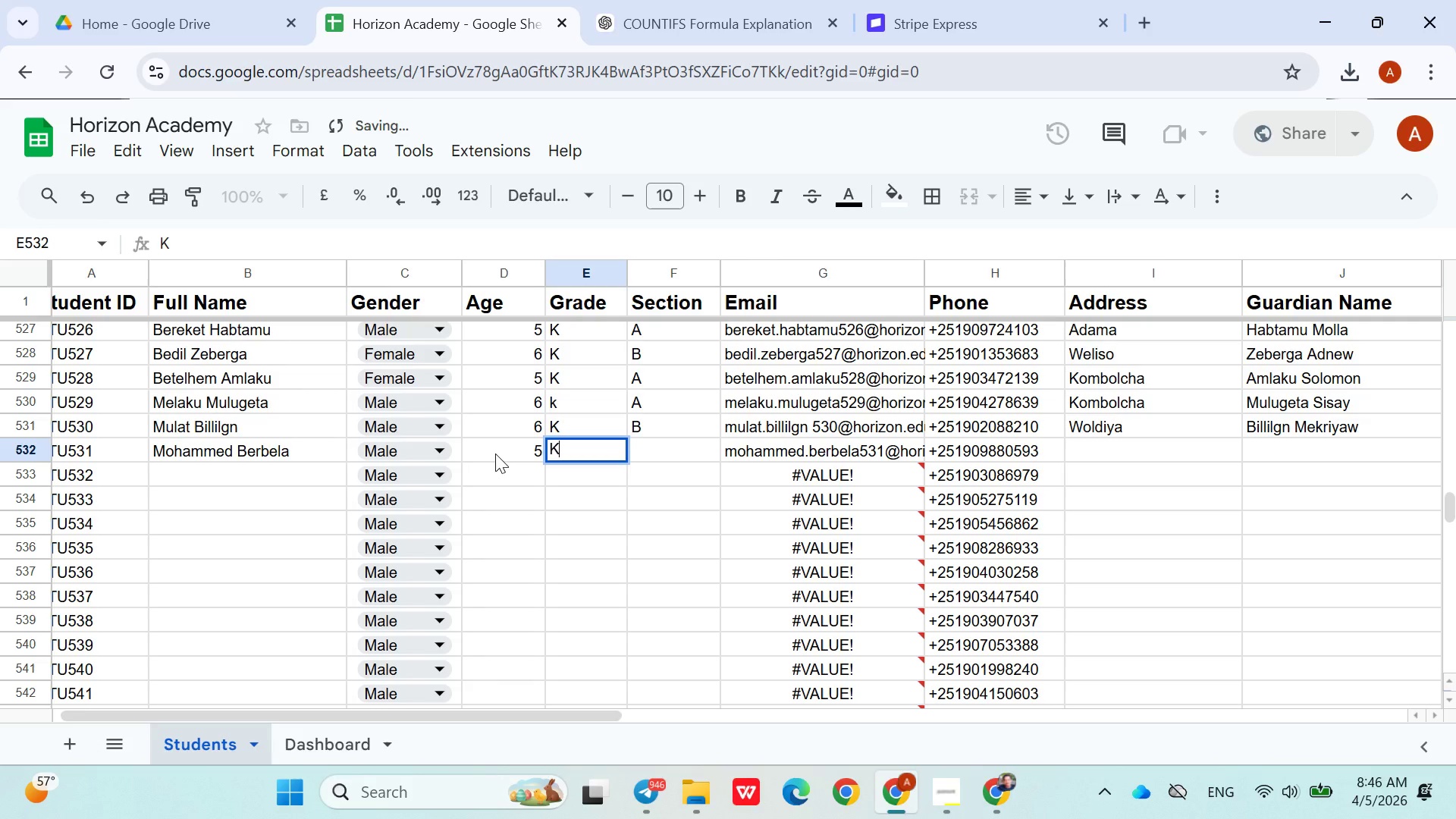 
key(ArrowRight)
 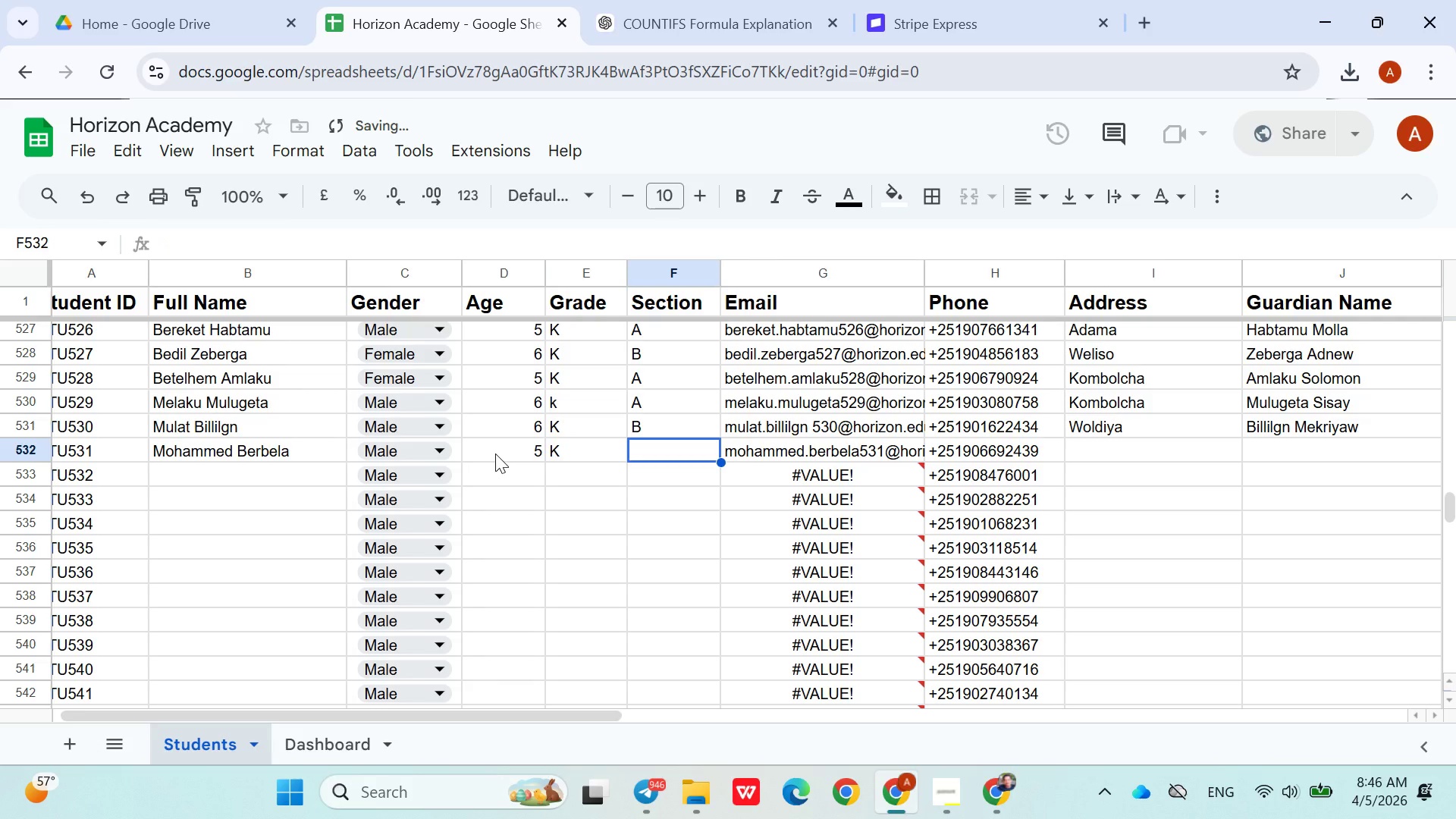 
key(Shift+ShiftLeft)
 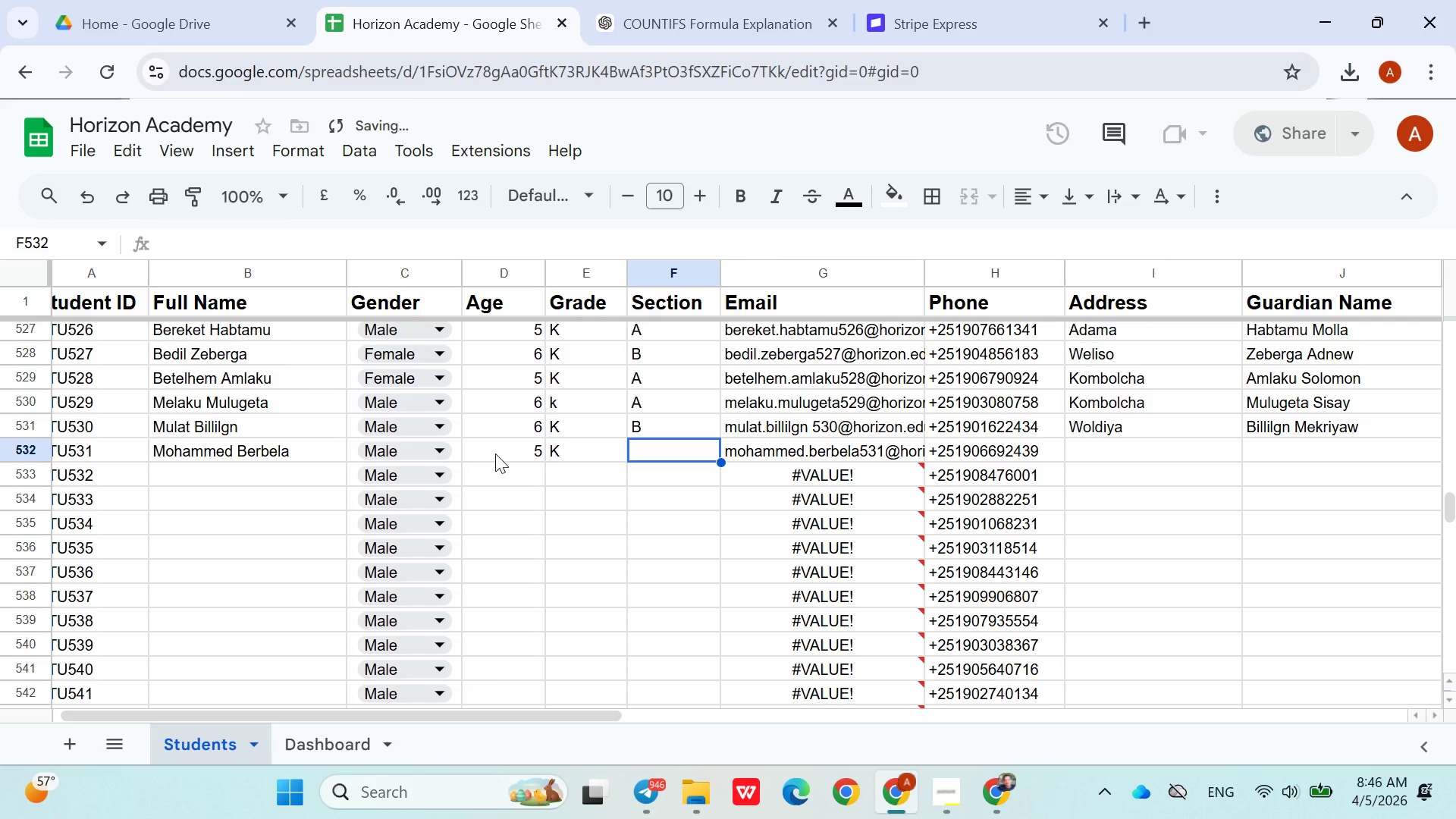 
key(Shift+ShiftLeft)
 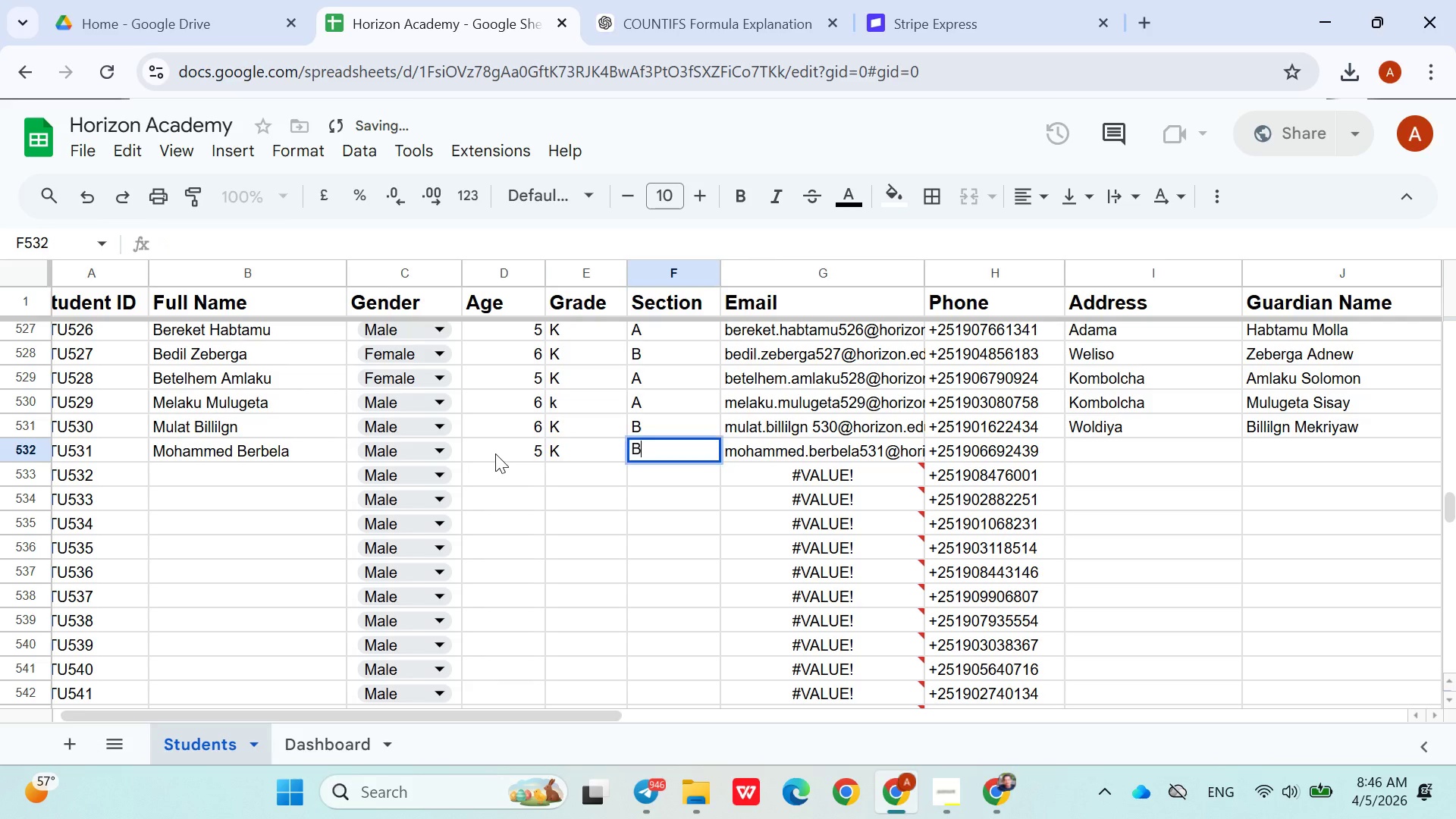 
key(Shift+B)
 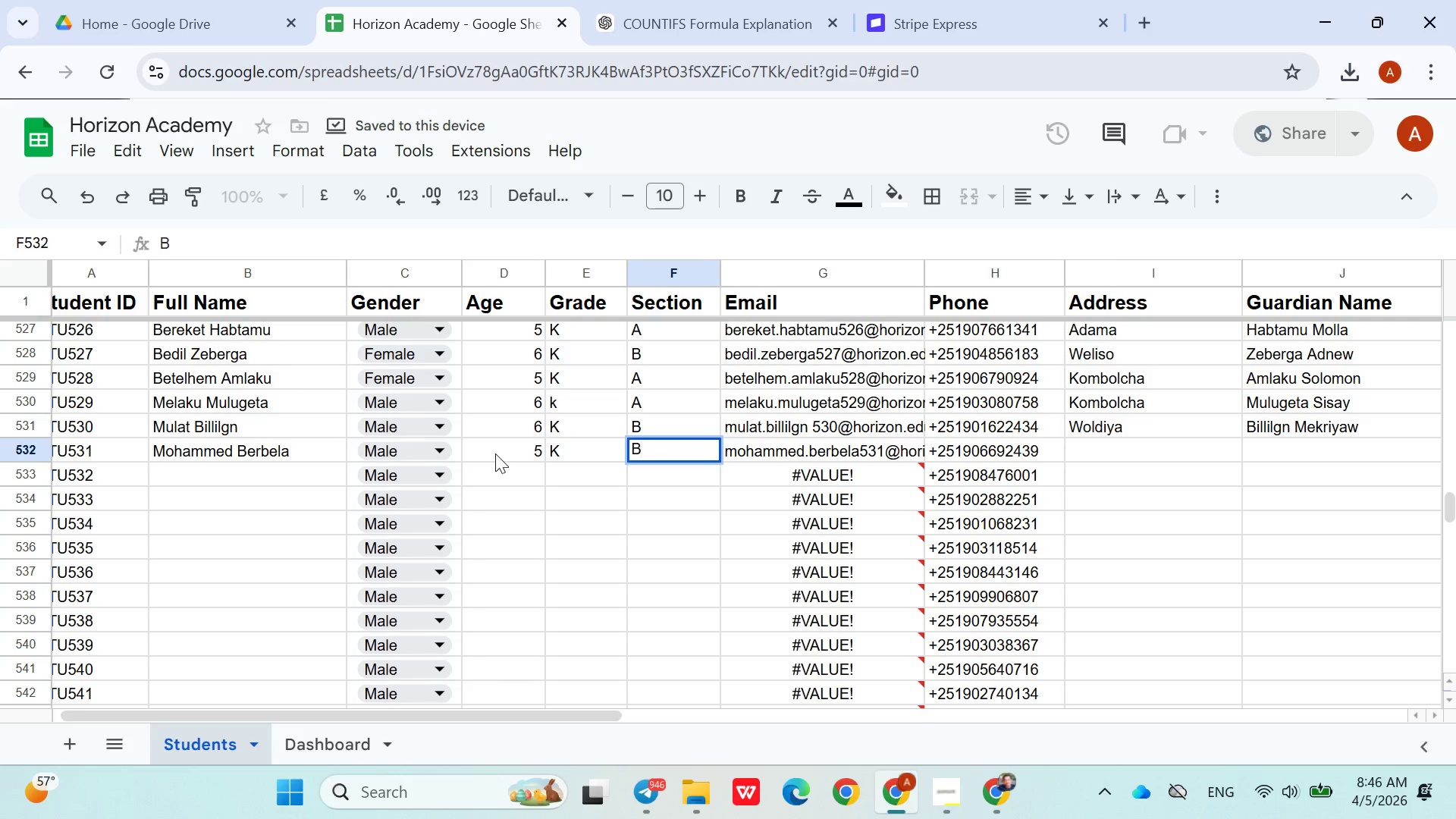 
key(ArrowRight)
 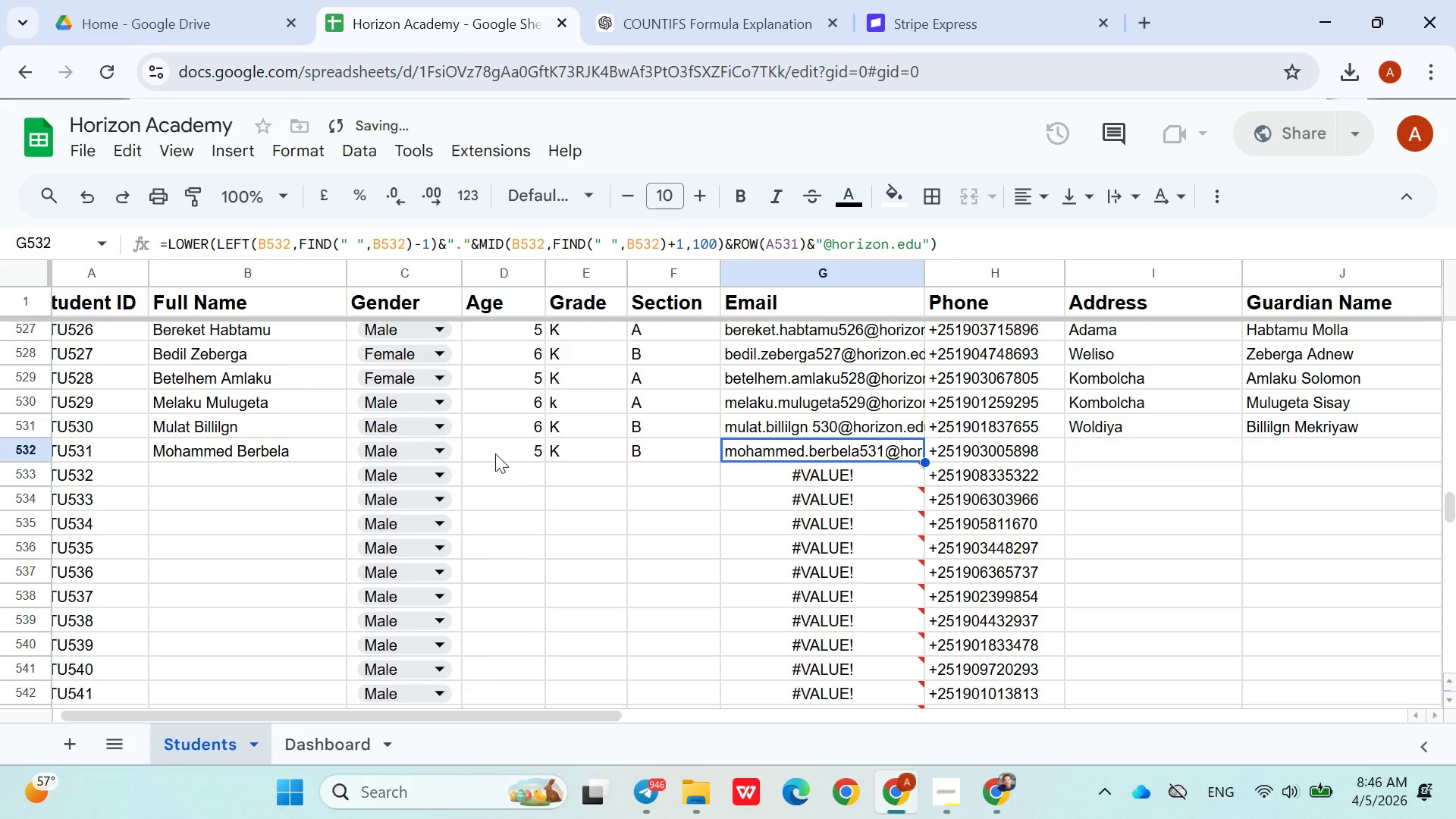 
key(ArrowRight)
 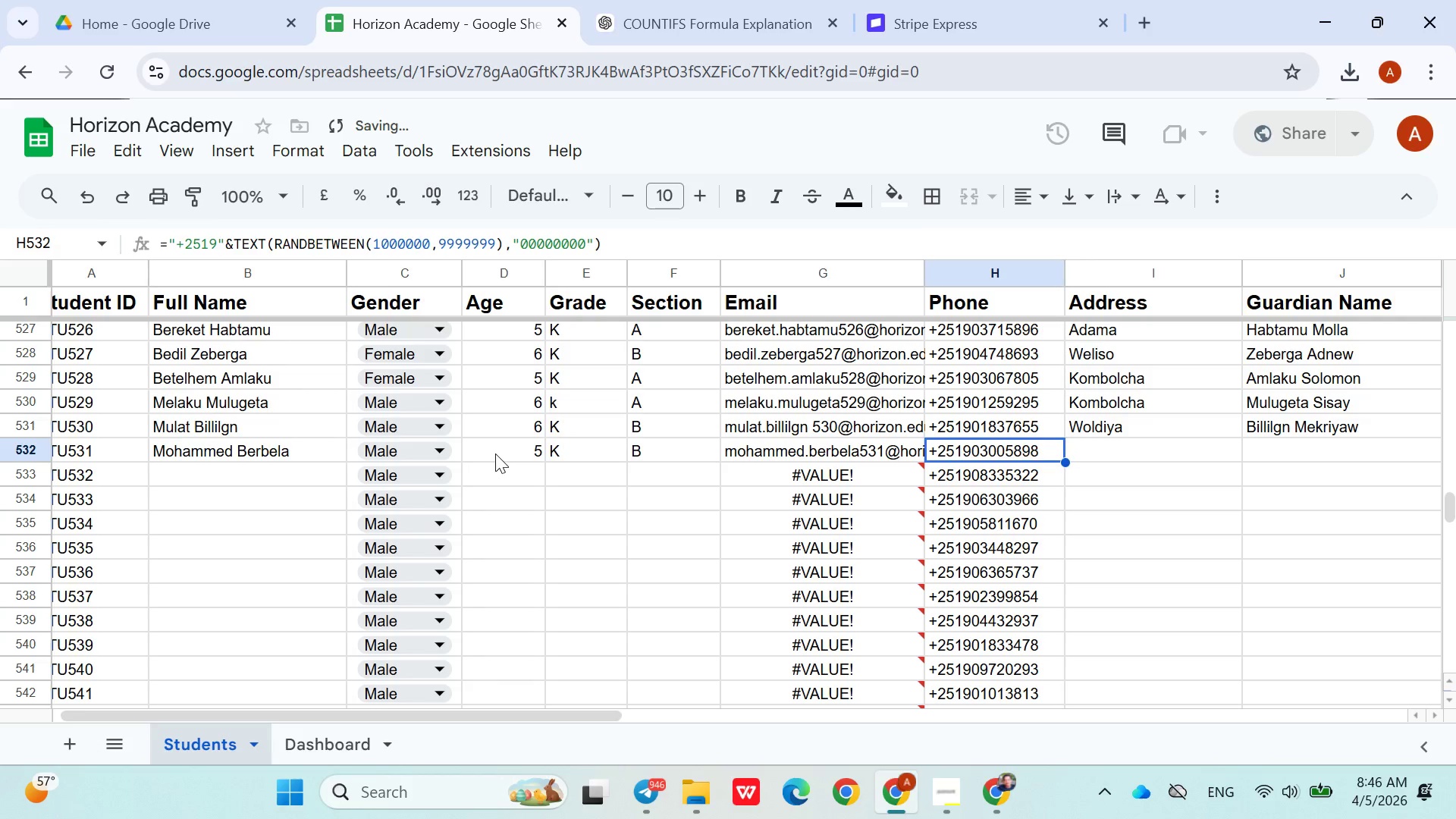 
key(ArrowRight)
 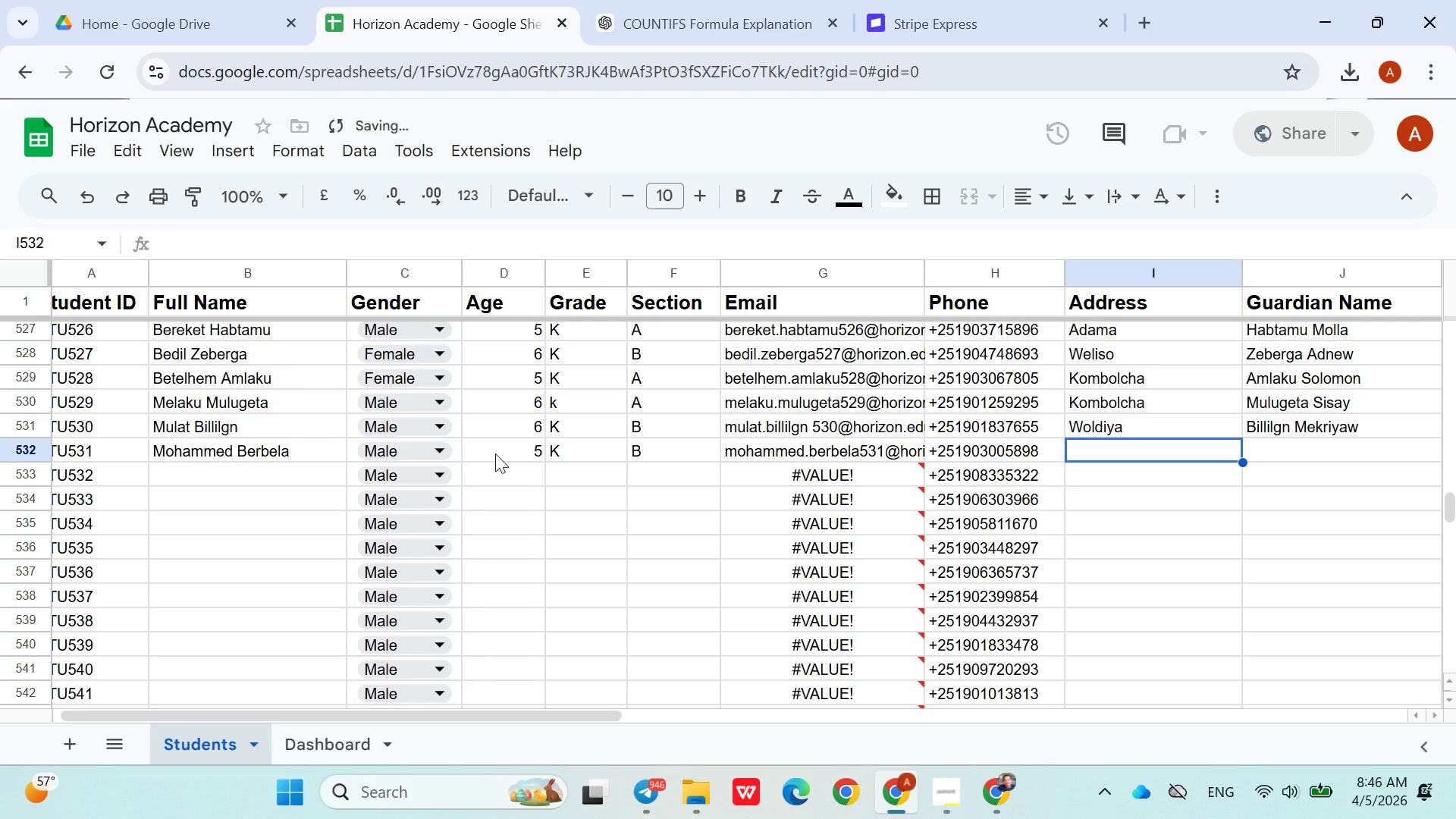 
type(wold)
key(Backspace)
key(Backspace)
key(Backspace)
type(li)
key(Backspace)
key(Backspace)
key(Backspace)
type(eli)
 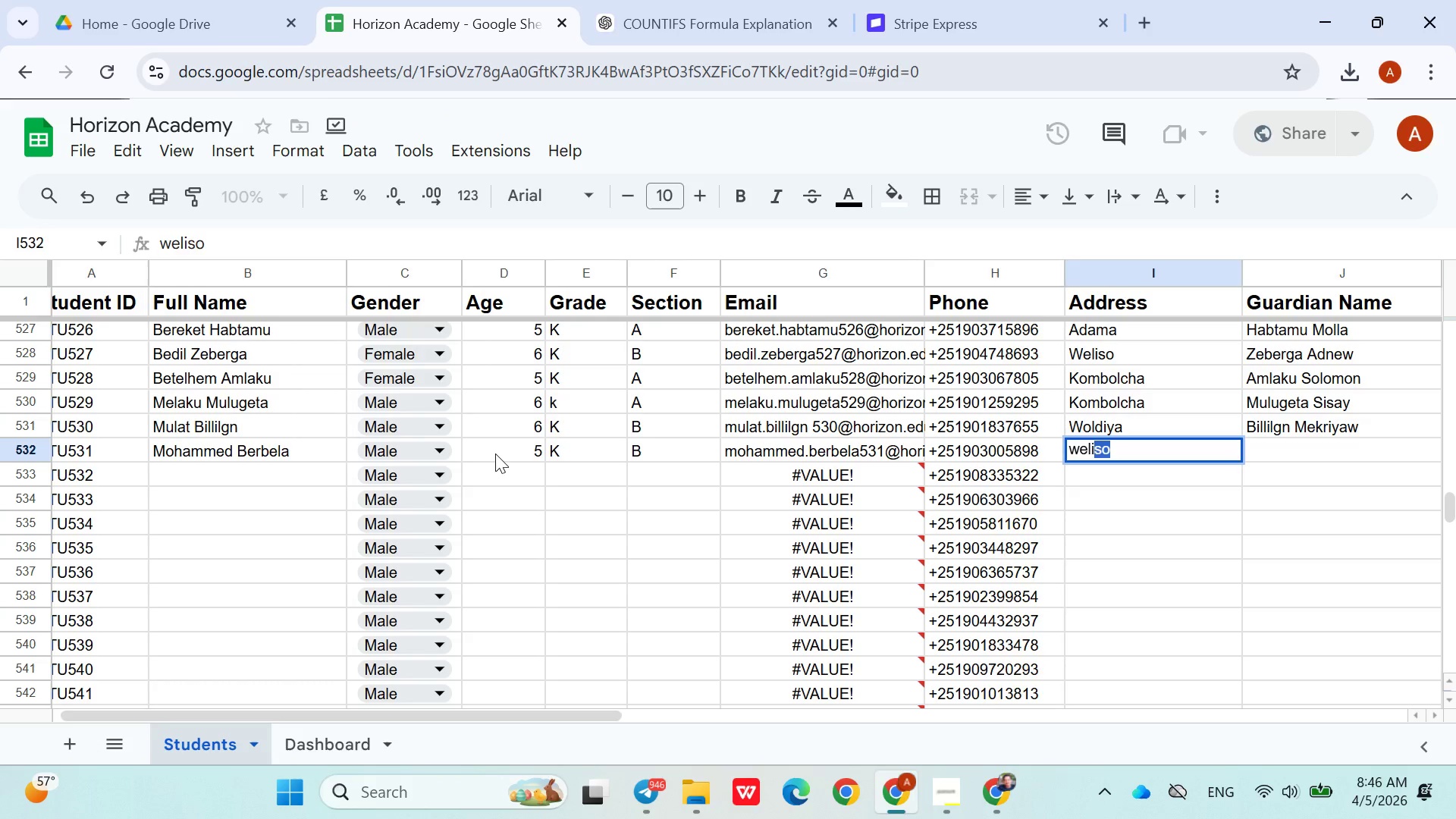 
key(ArrowDown)
 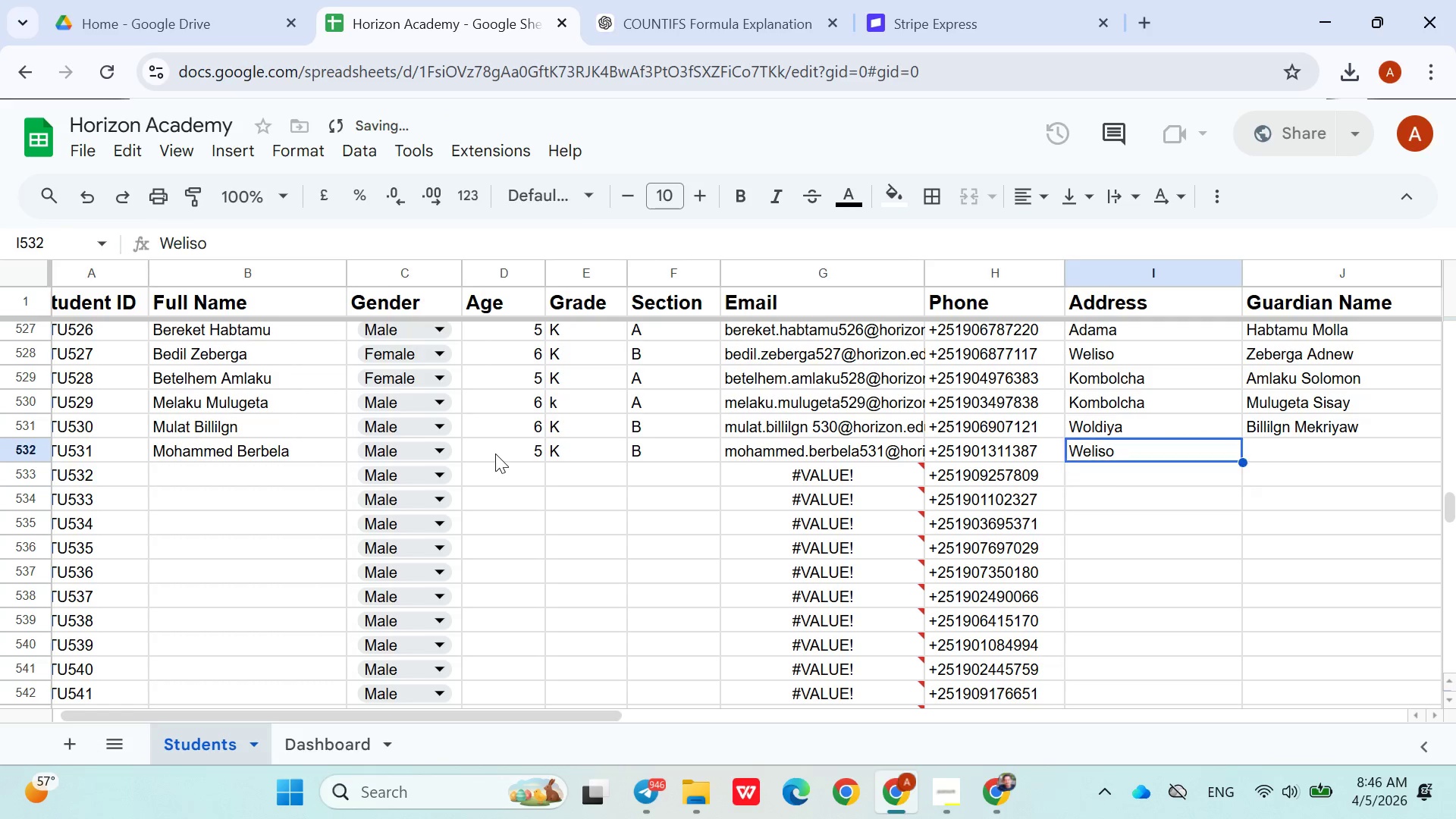 
key(ArrowUp)
 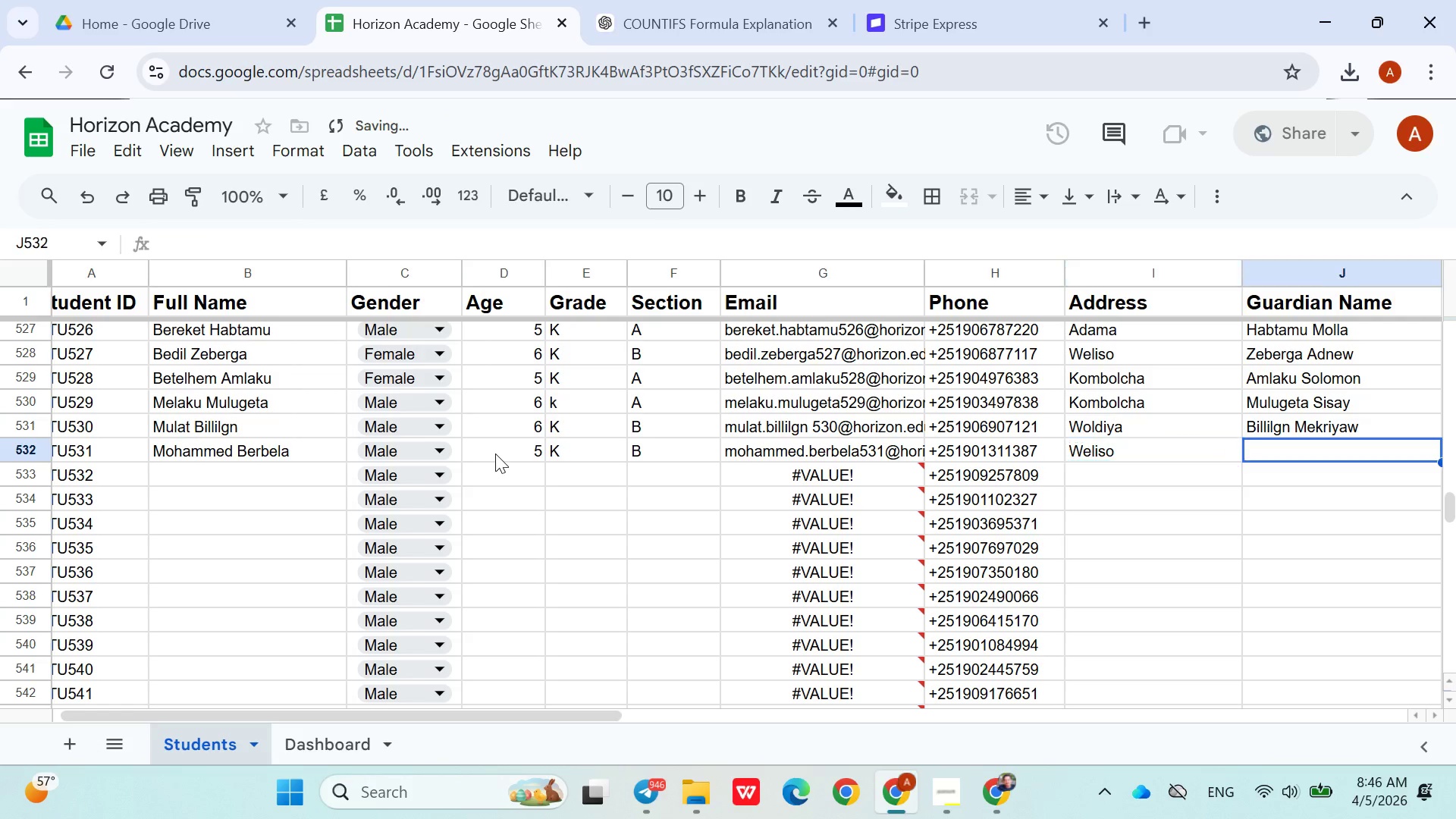 
key(ArrowRight)
 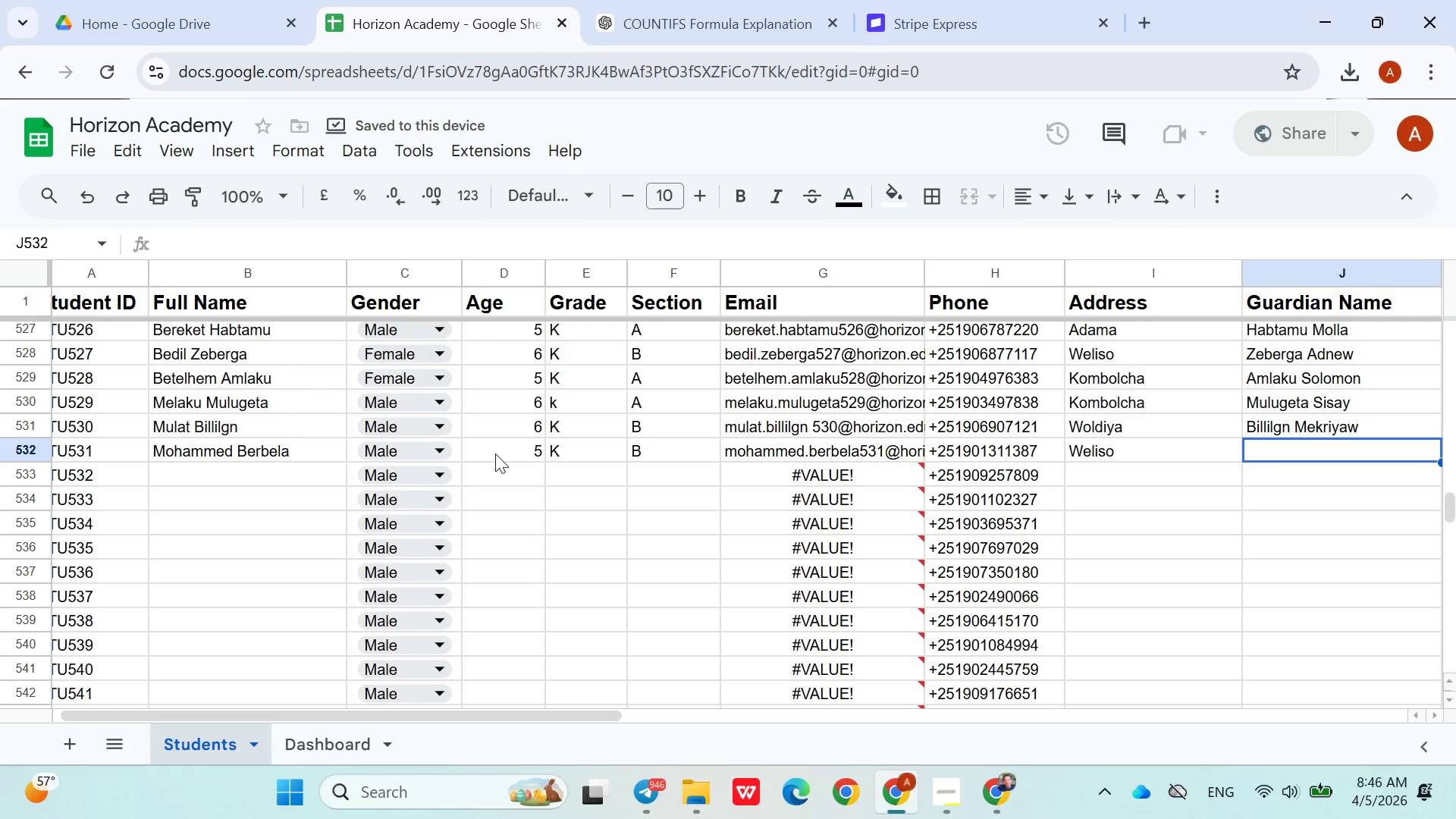 
key(Shift+B)
 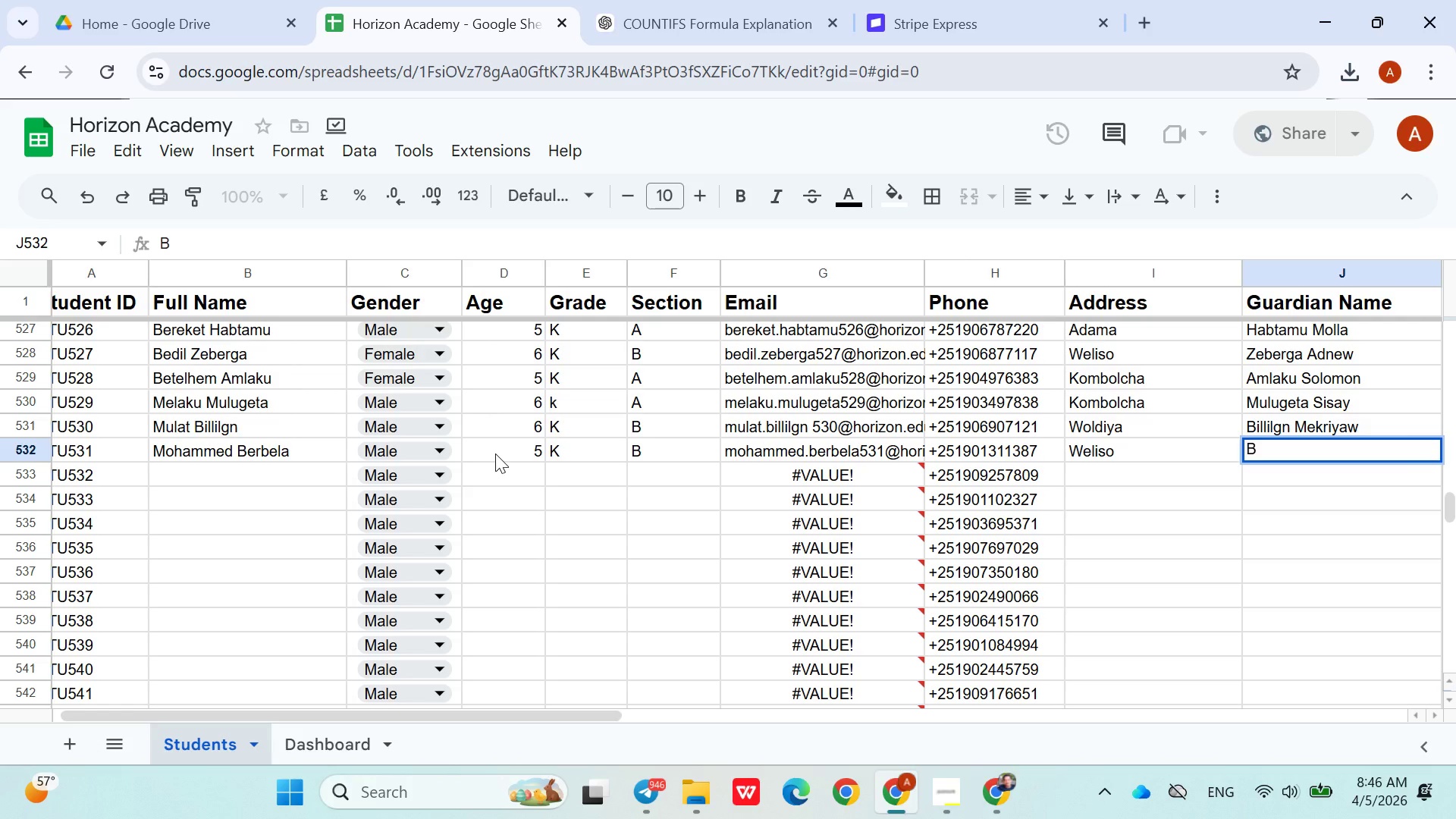 
type(amlaknesh S)
 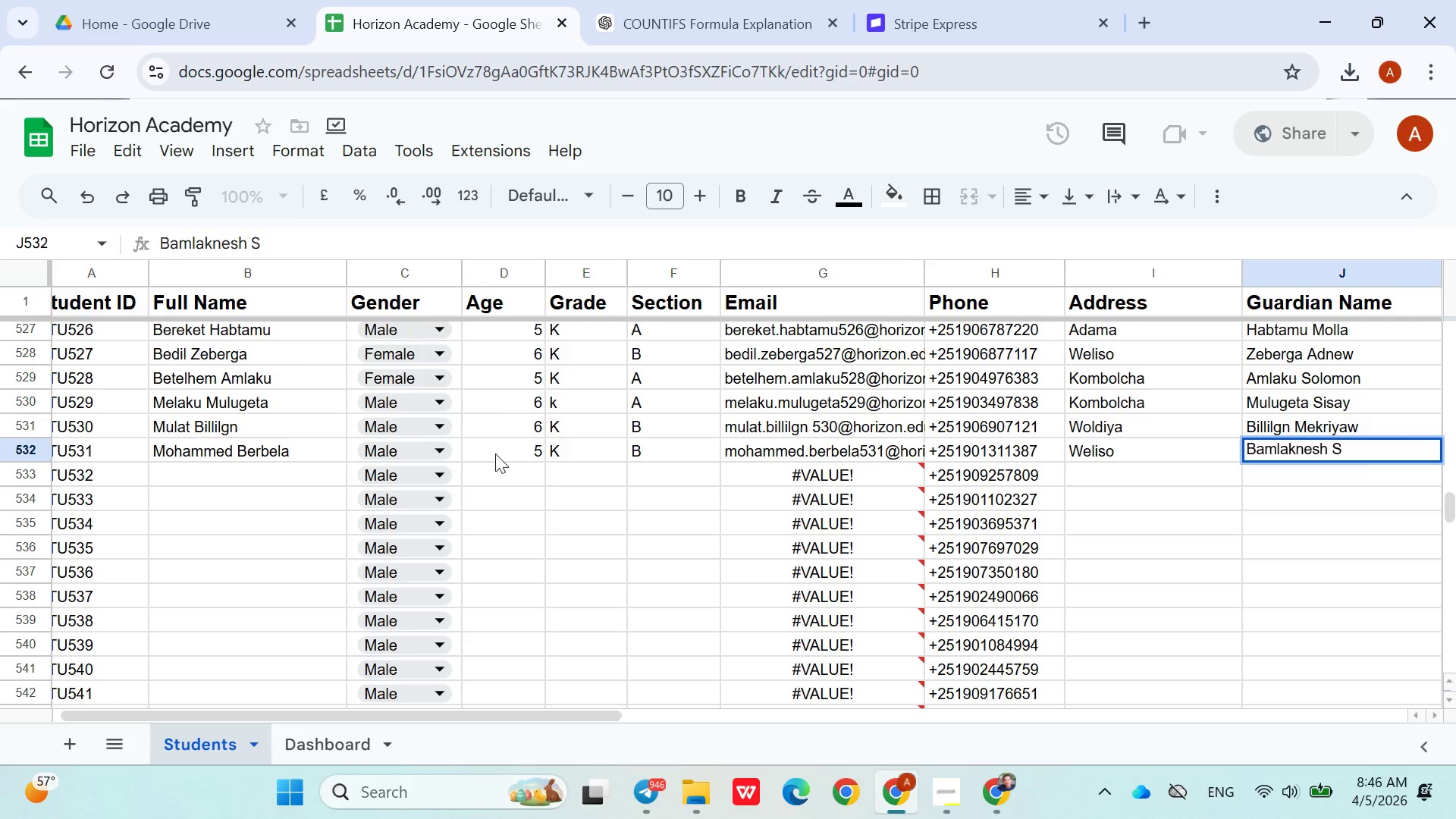 
type(himels)
 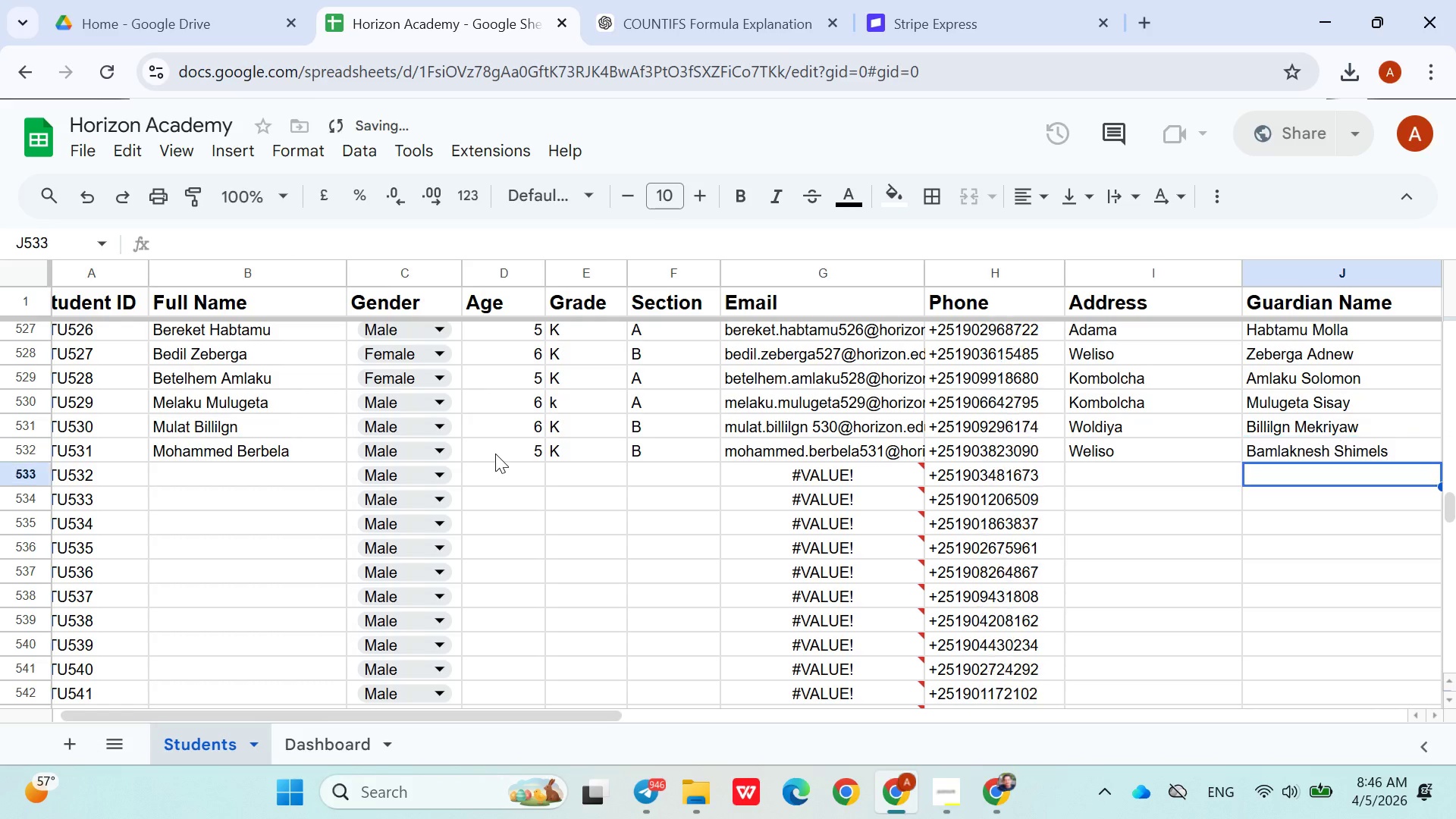 
key(ArrowDown)
 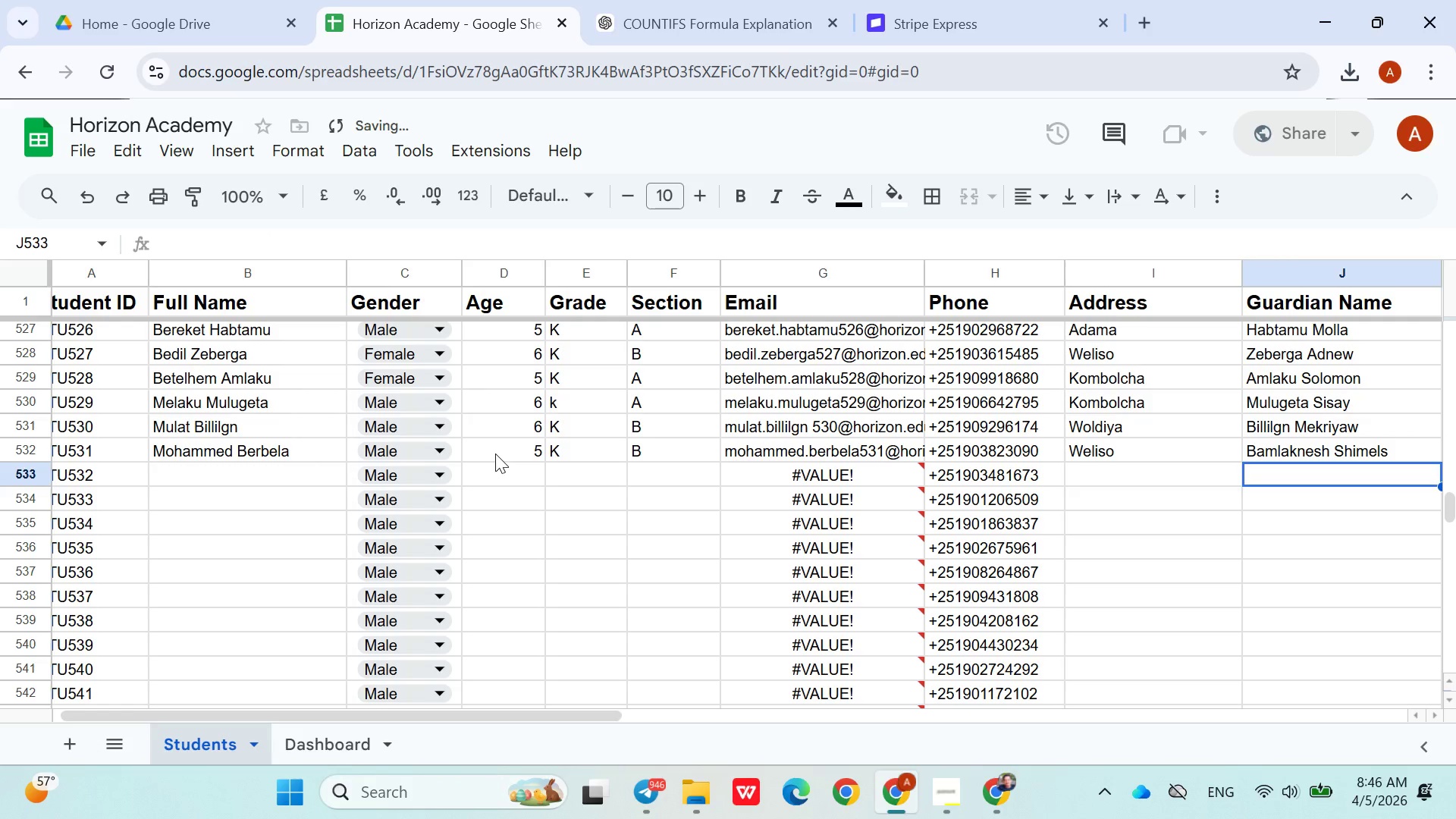 
hold_key(key=ArrowLeft, duration=0.84)
 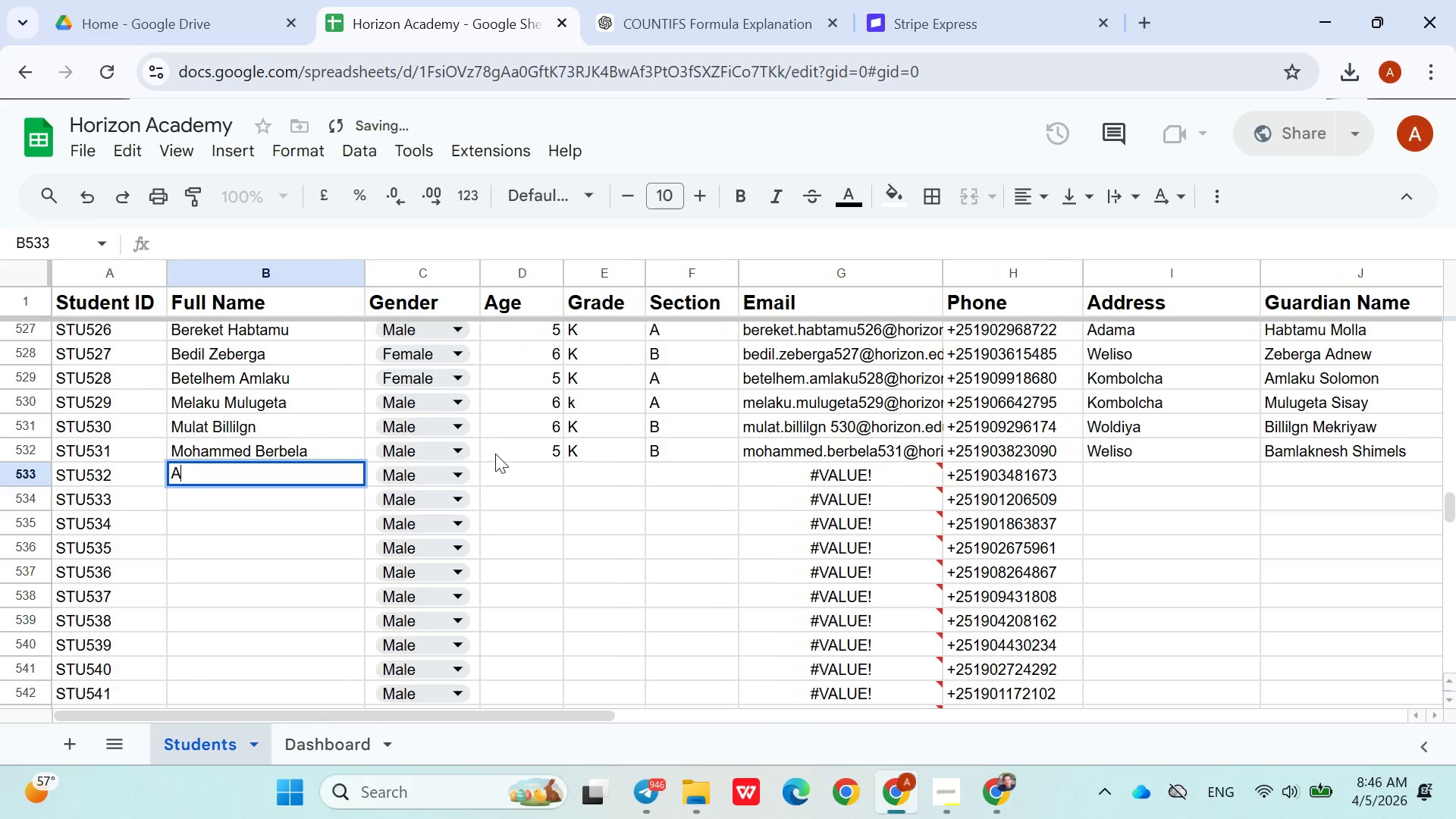 
key(ArrowRight)
 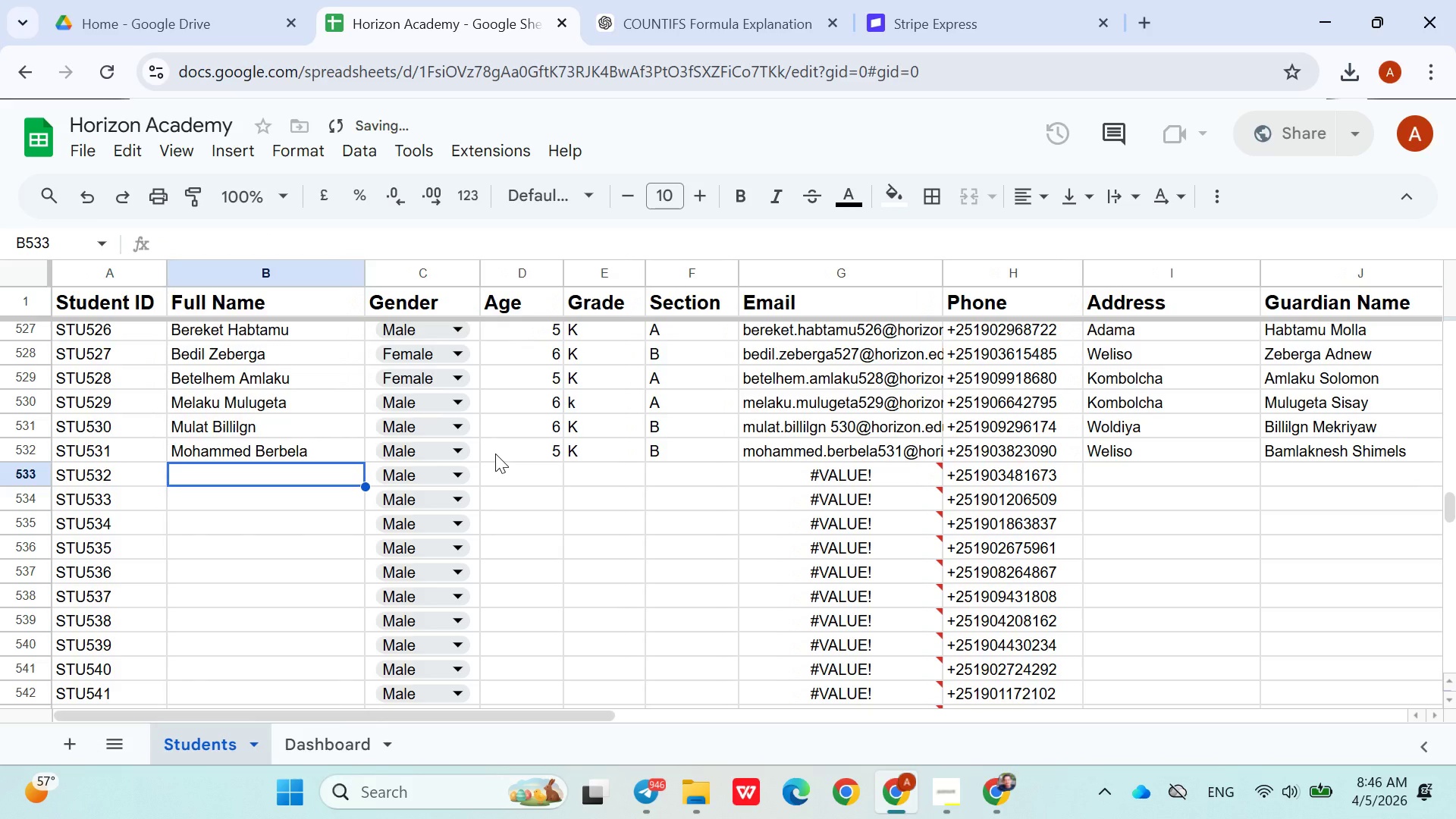 
type(Assefa A)
 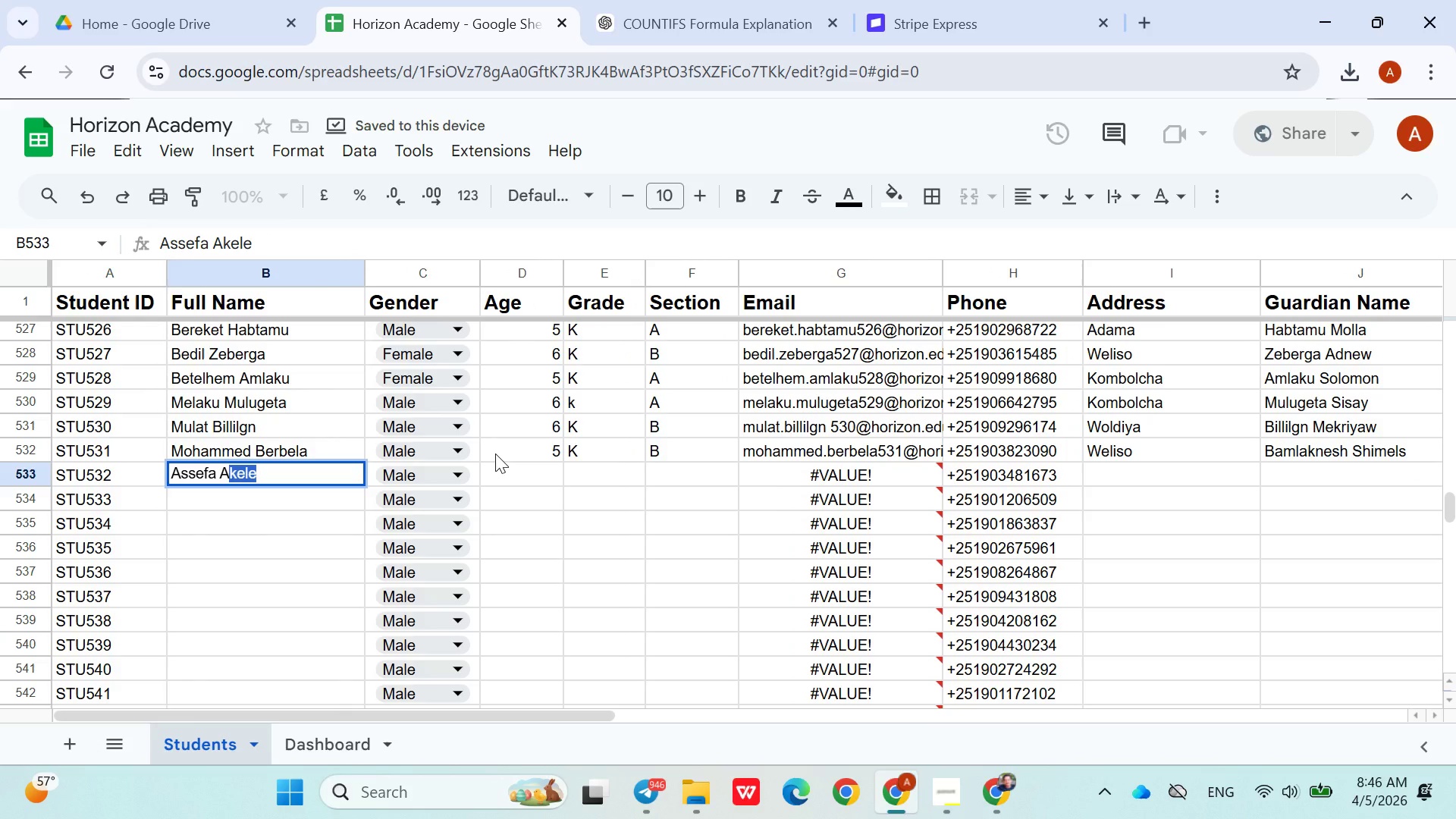 
type(klilu)
 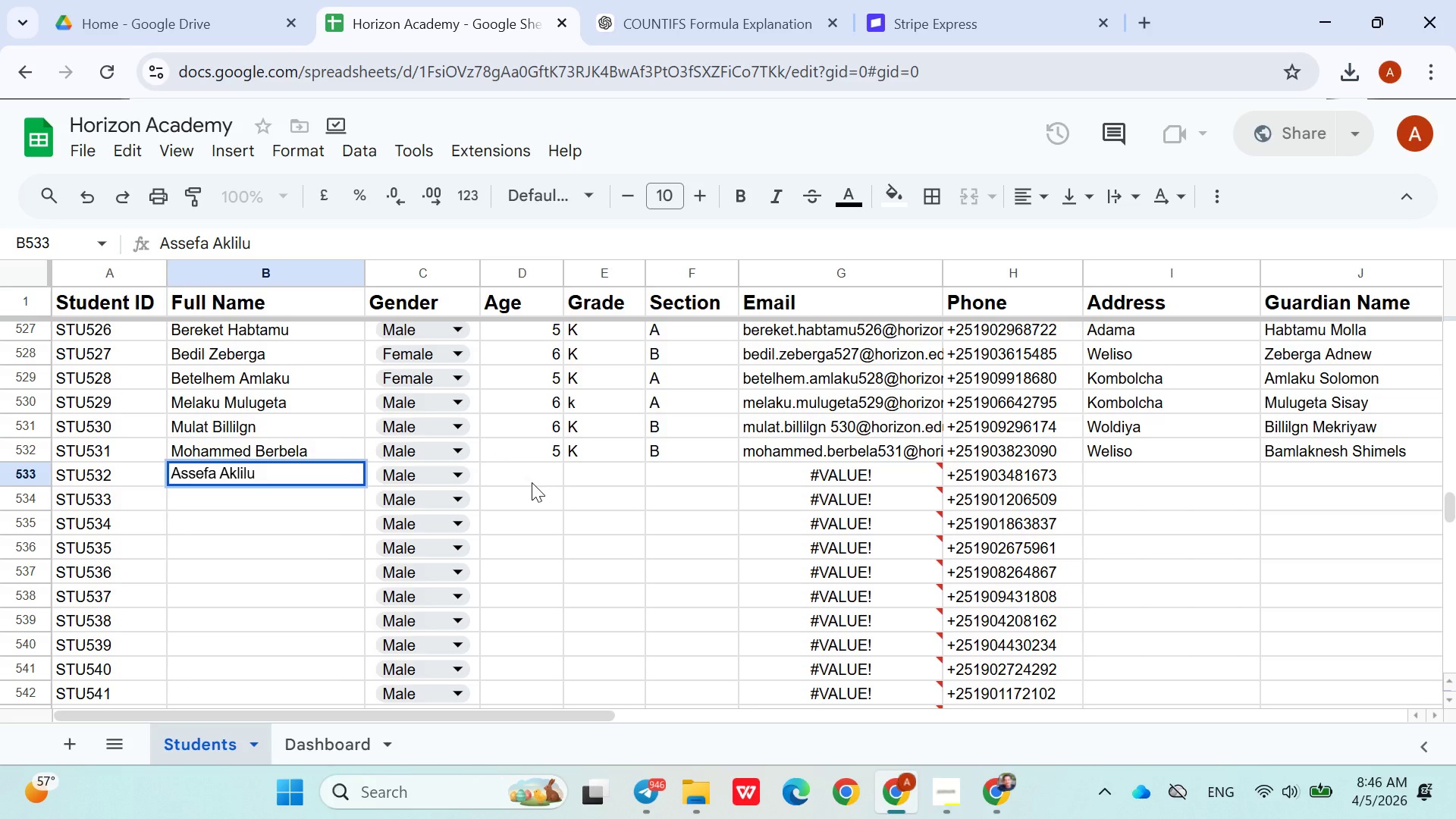 
left_click([535, 485])
 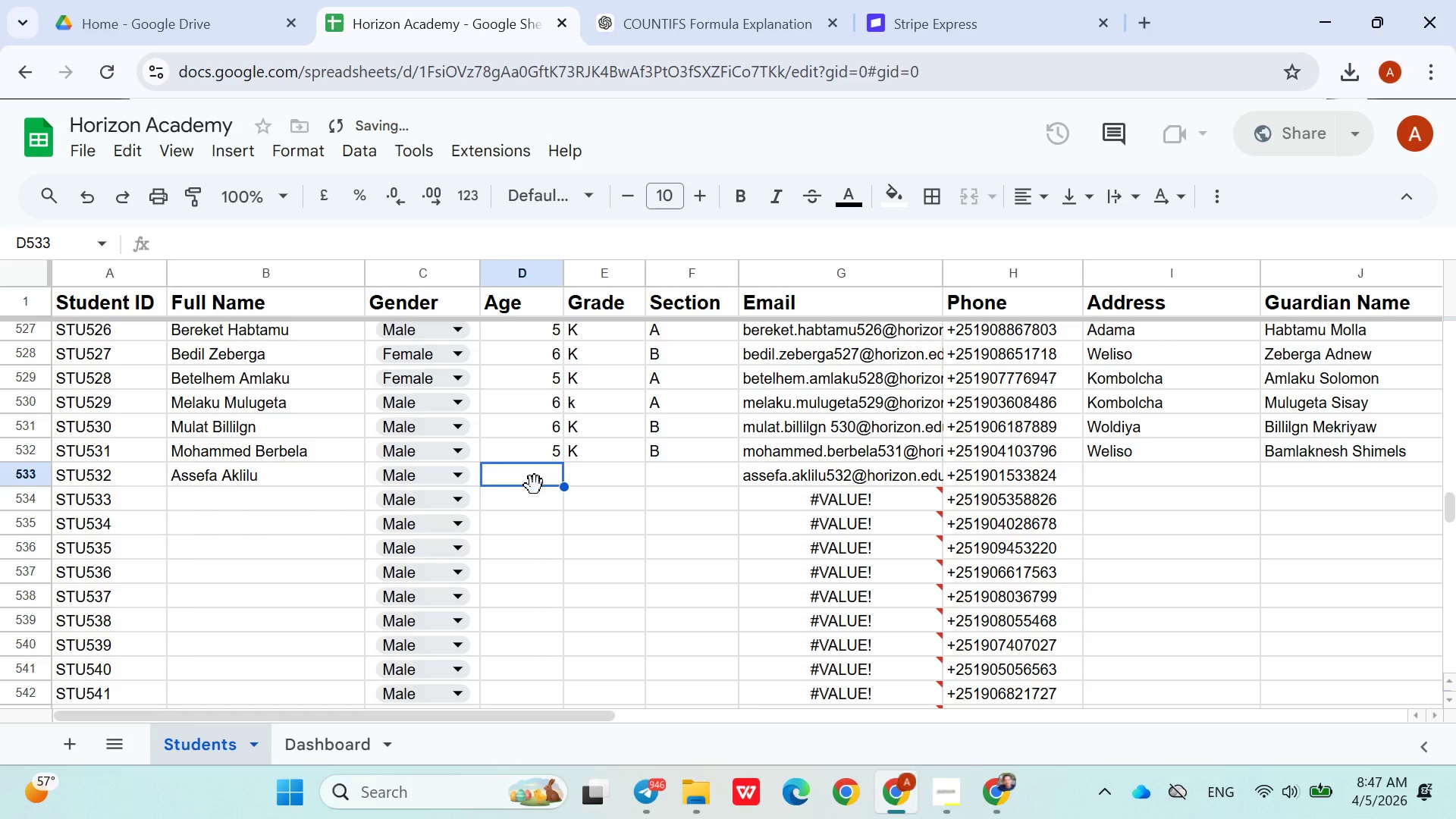 
key(7)
 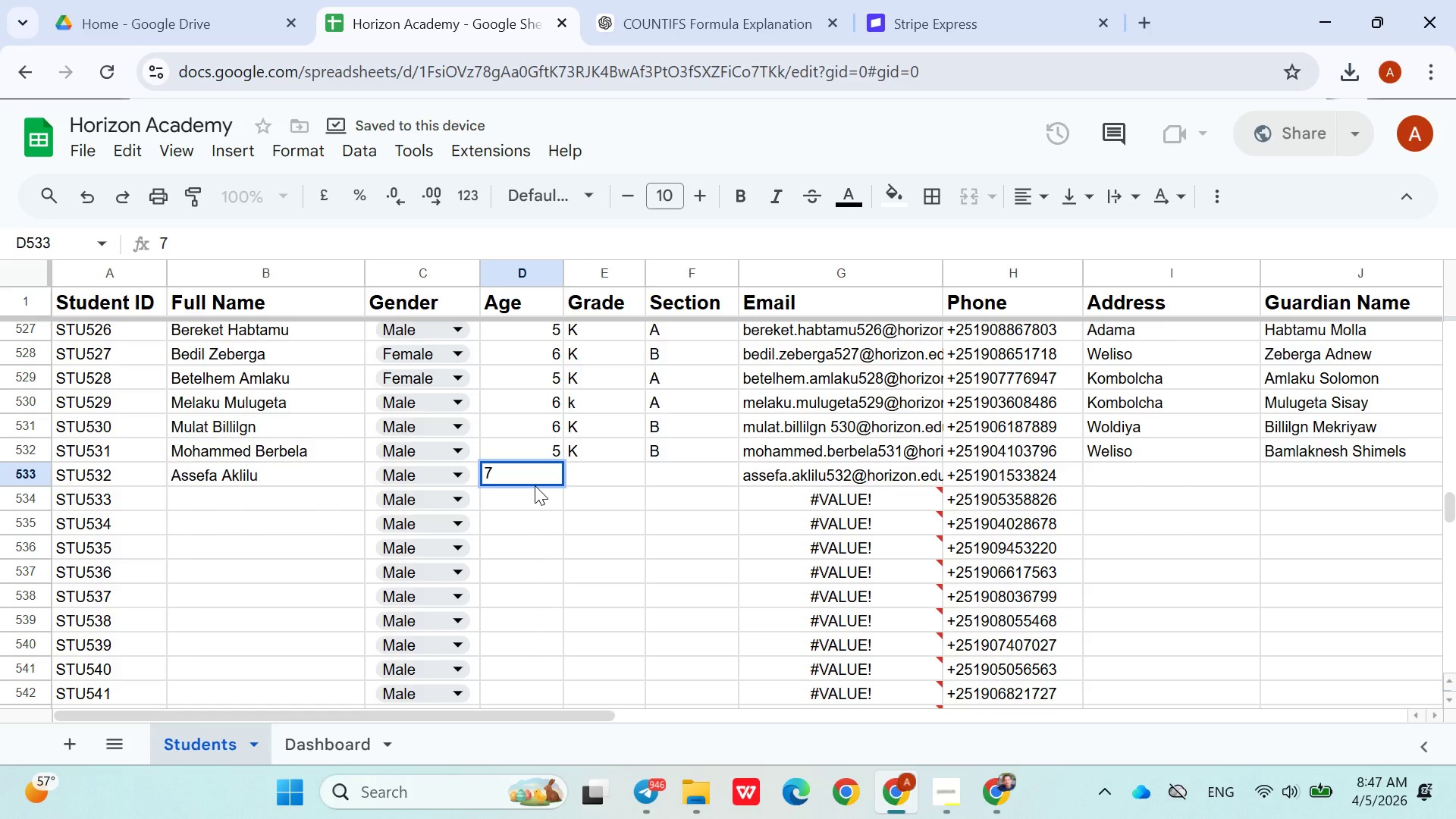 
key(ArrowRight)
 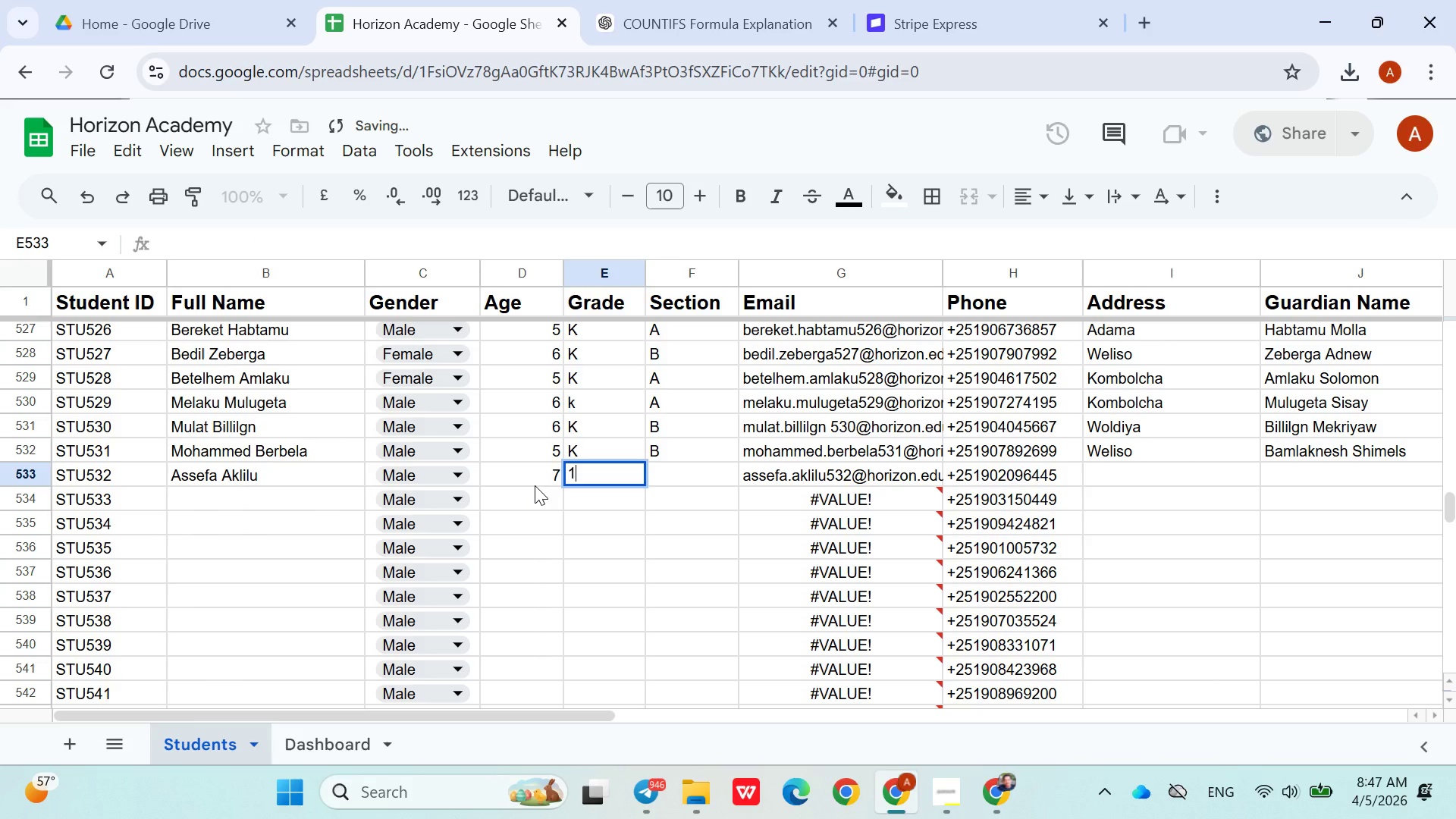 
key(1)
 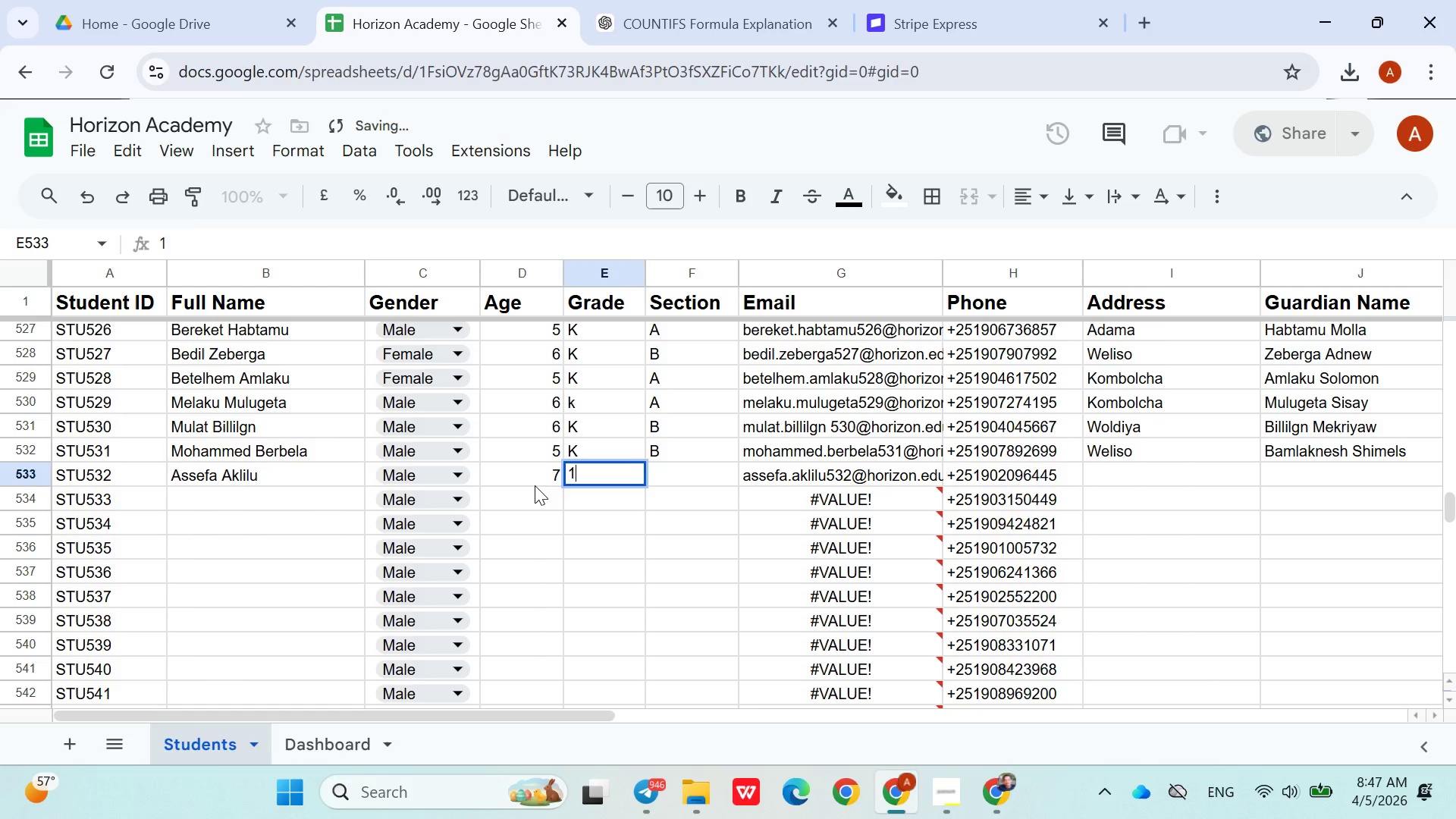 
key(ArrowRight)
 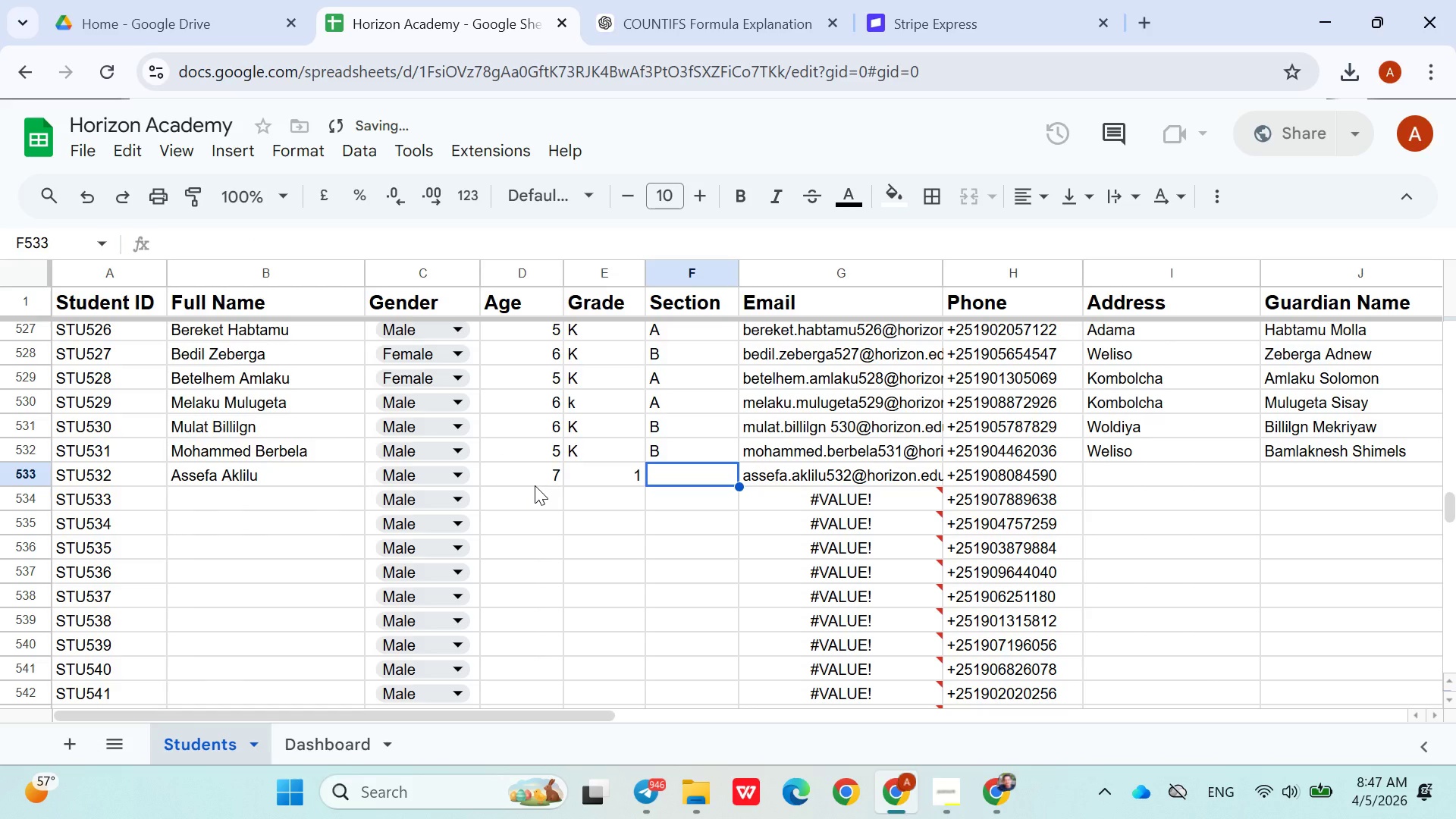 
key(Shift+A)
 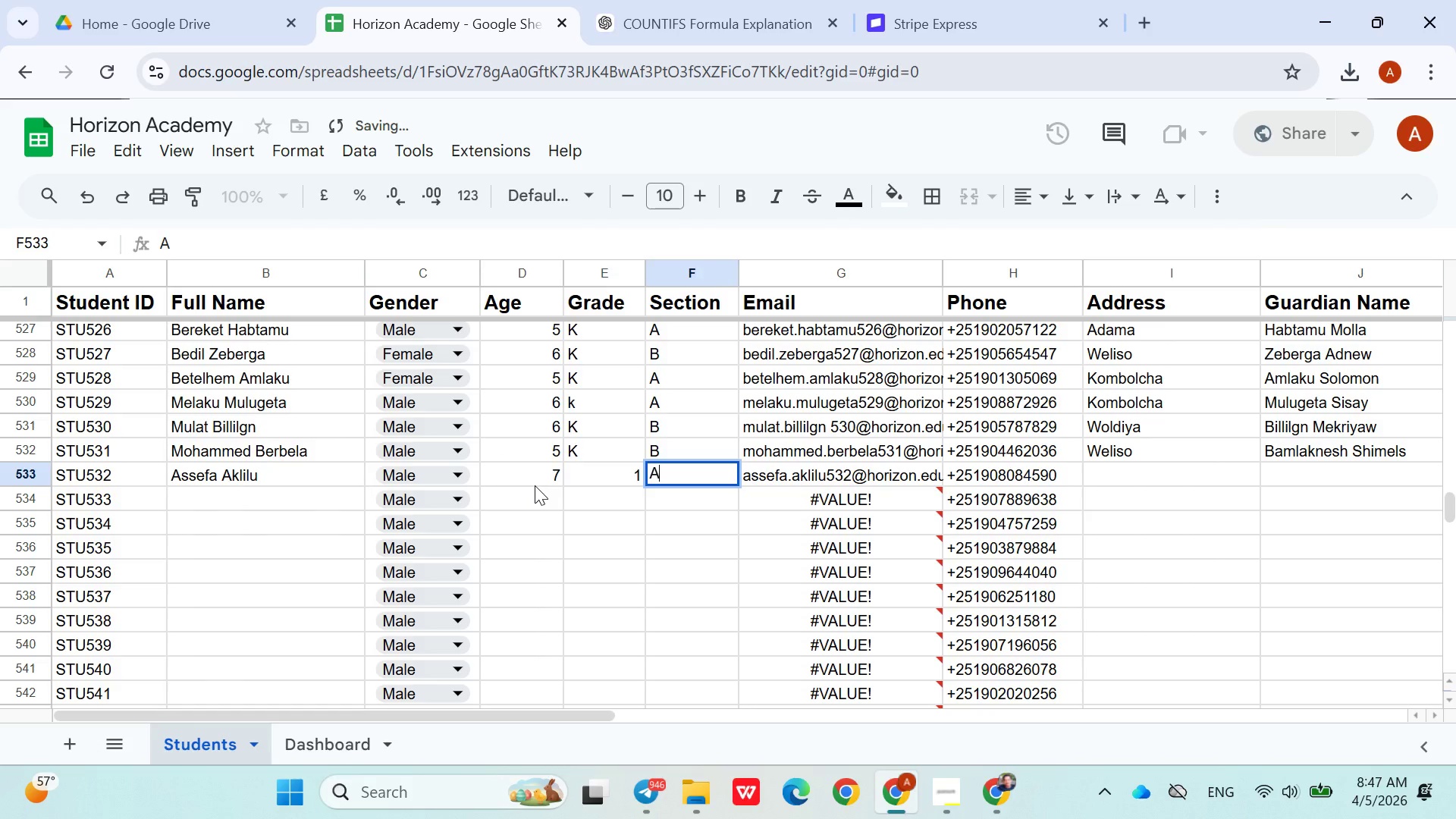 
key(ArrowRight)
 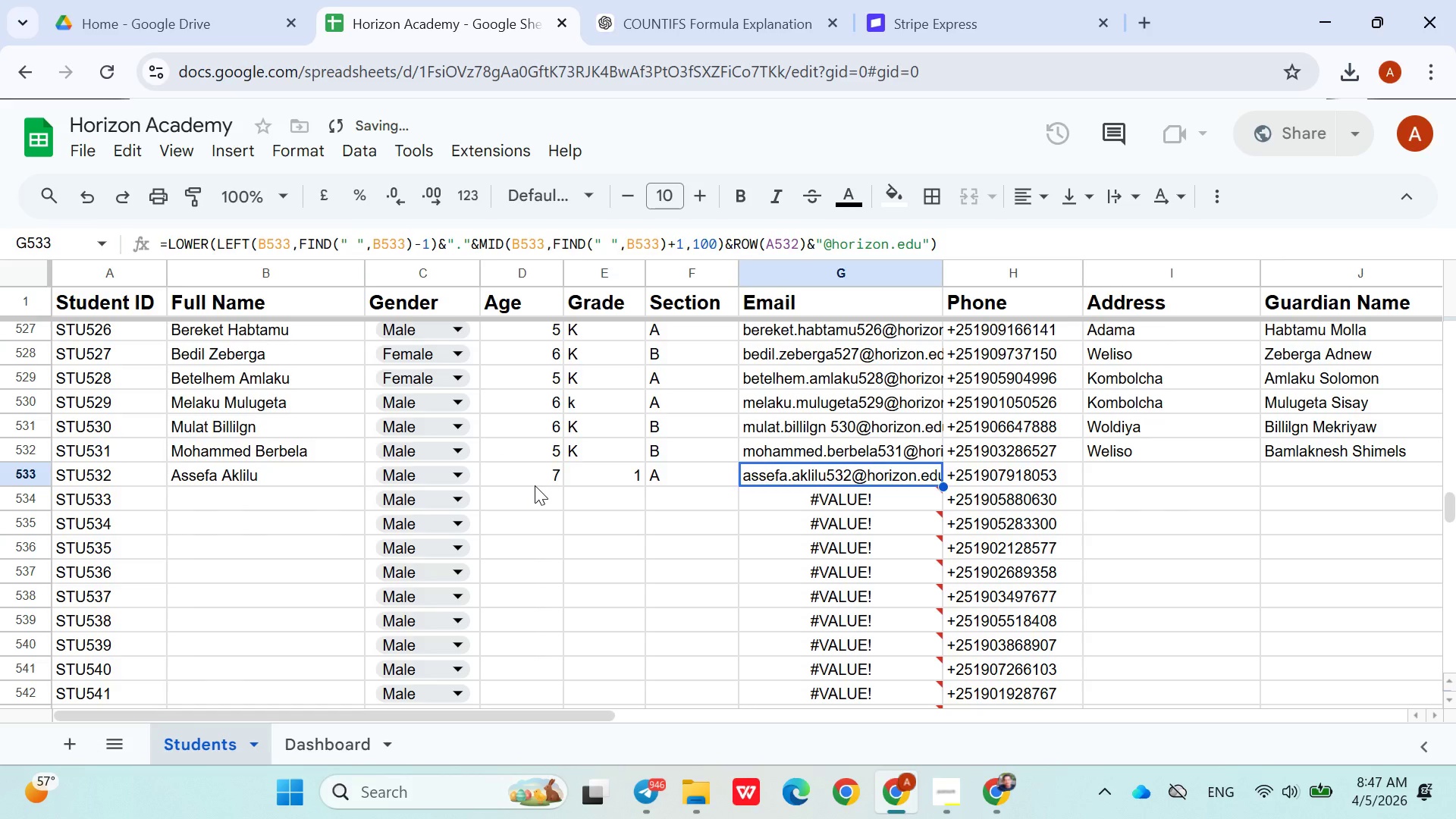 
key(ArrowRight)
 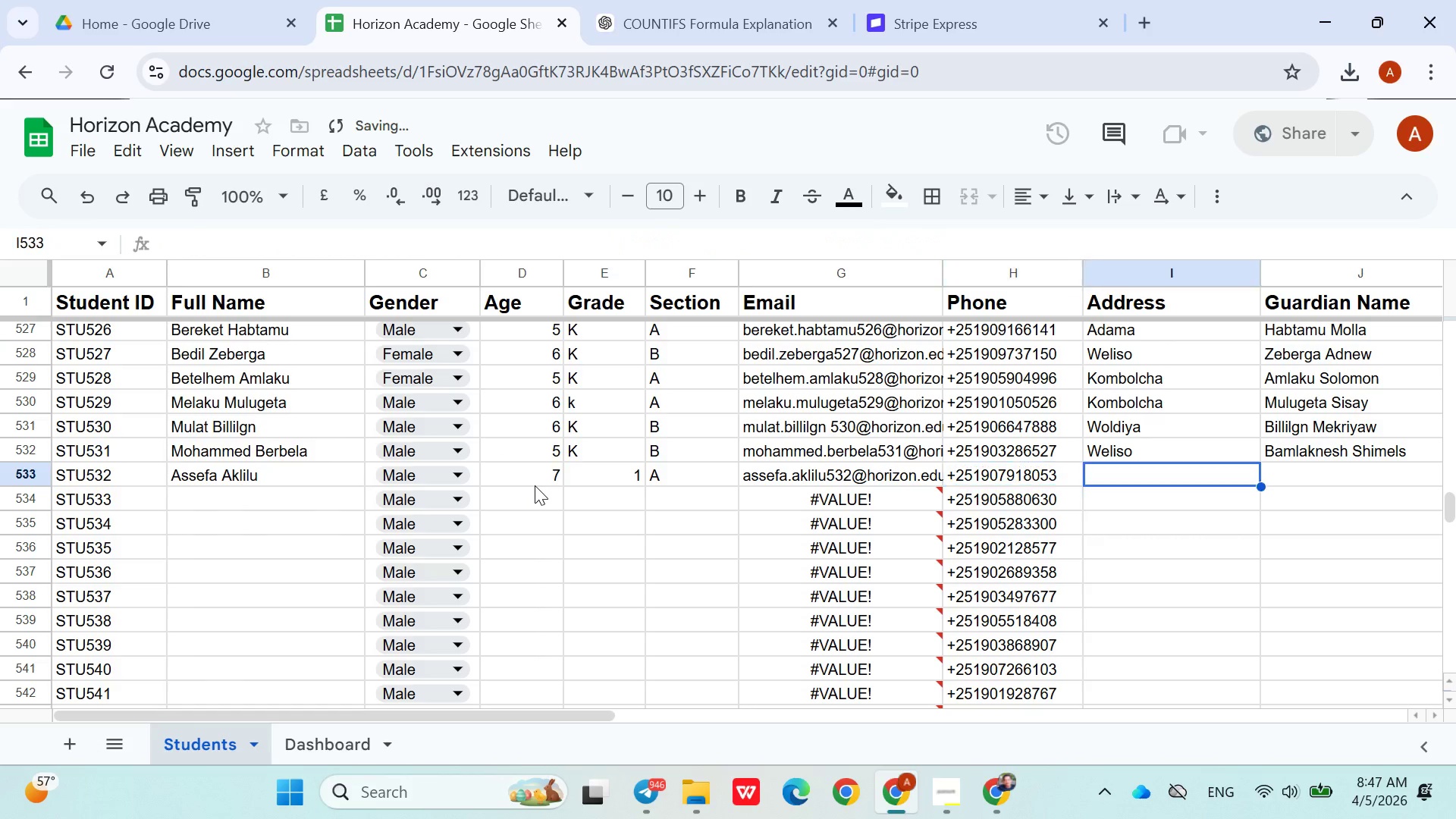 
key(ArrowRight)
 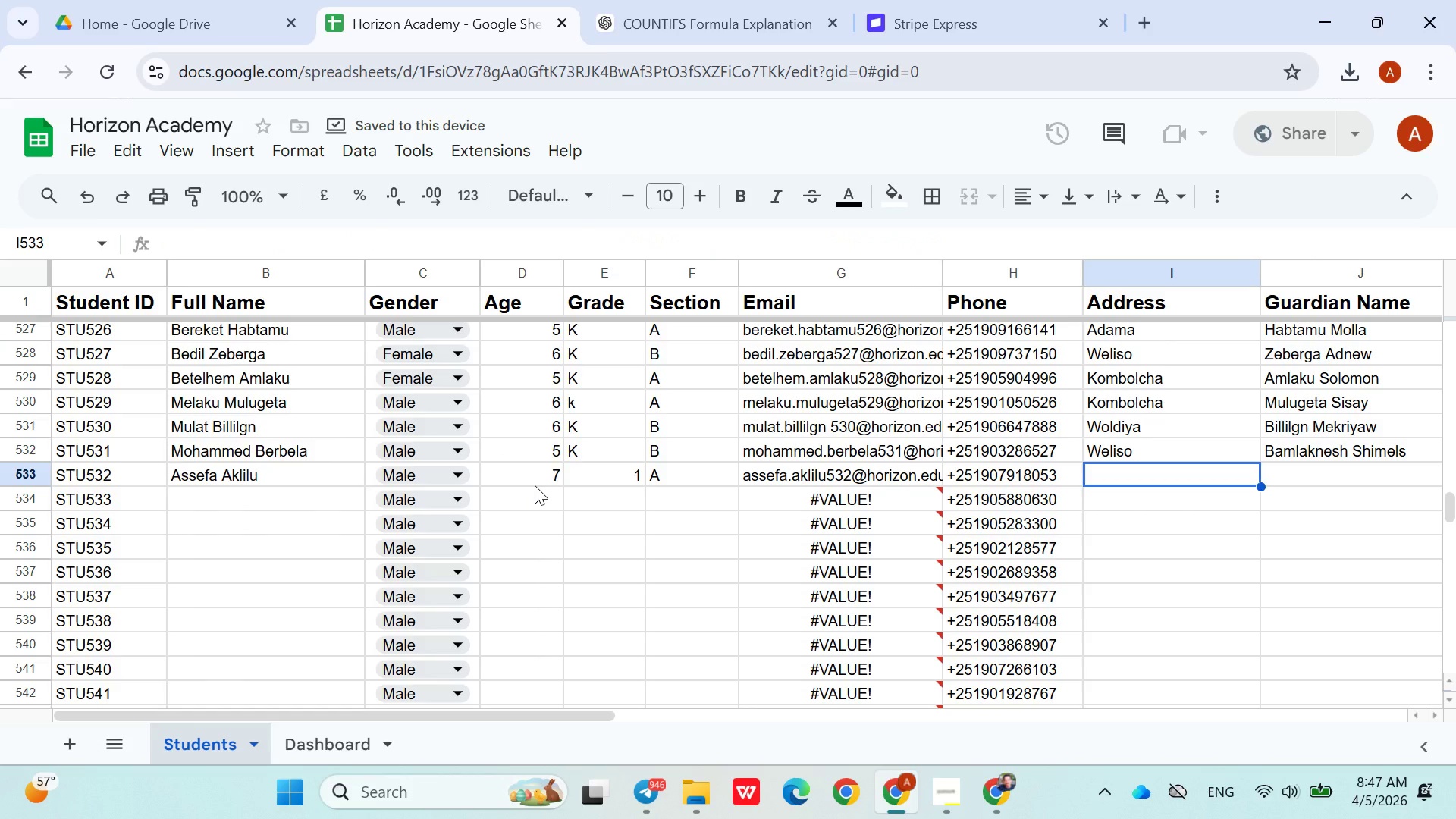 
type(Rob)
 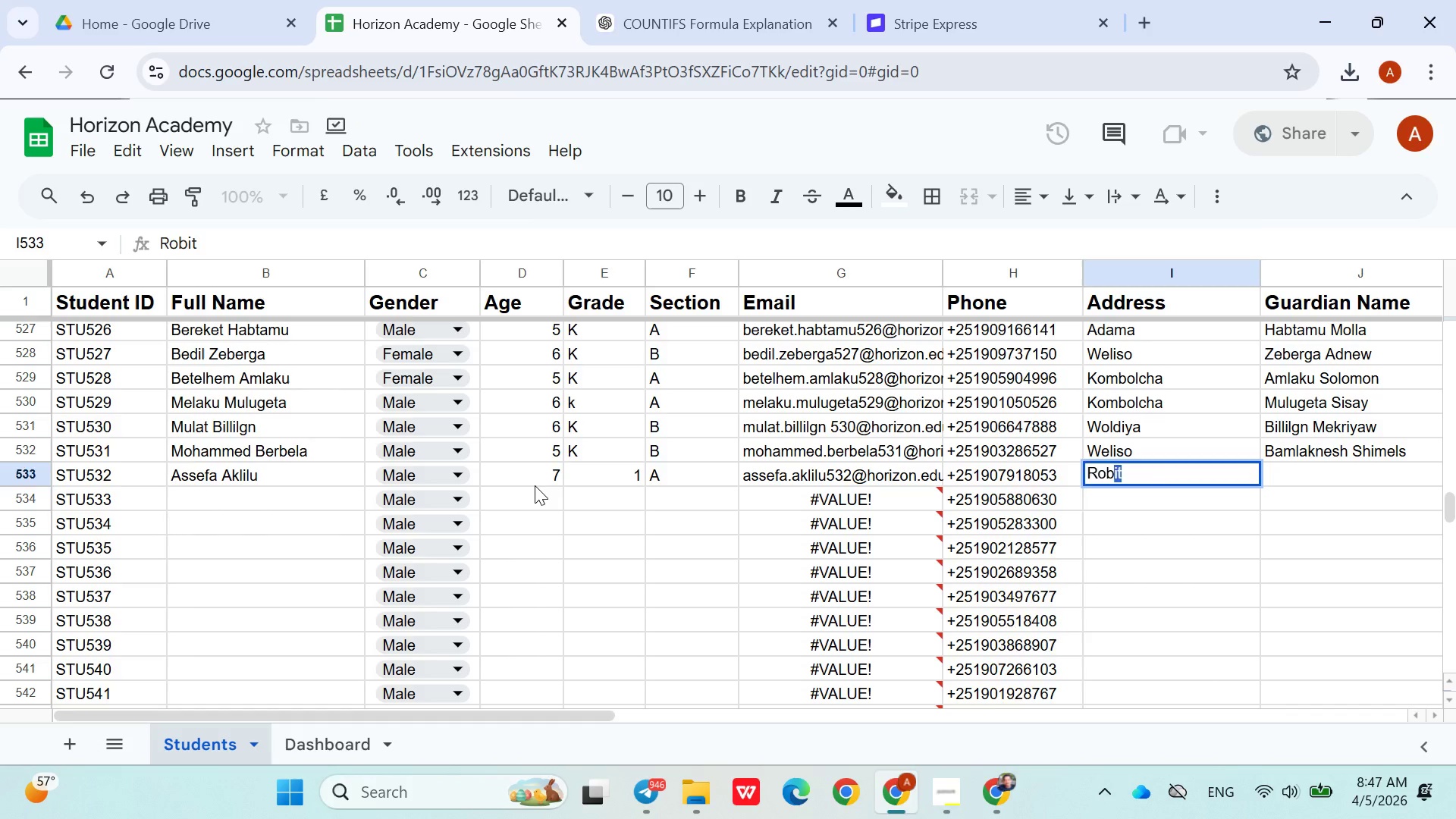 
key(ArrowDown)
 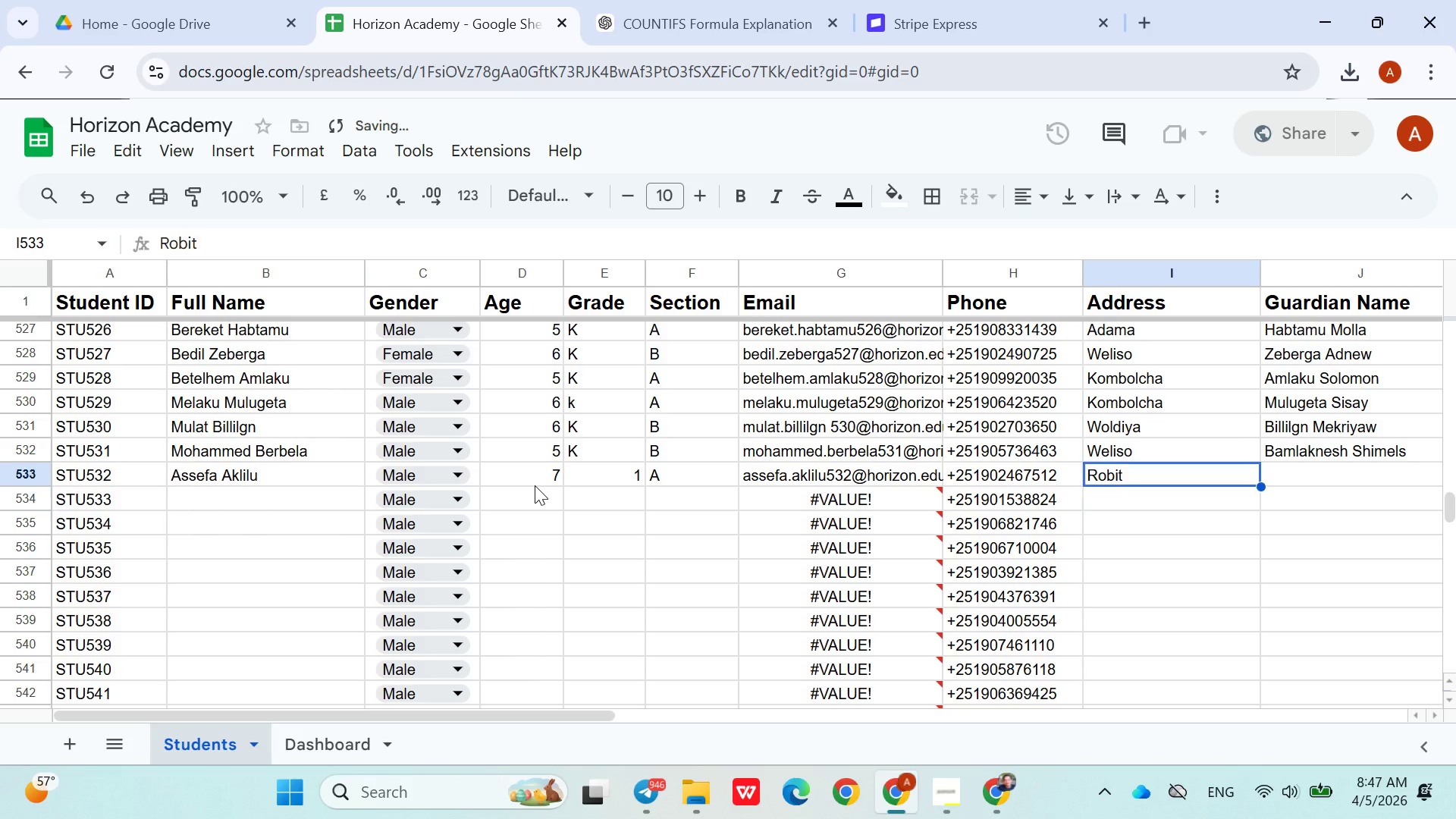 
key(ArrowUp)
 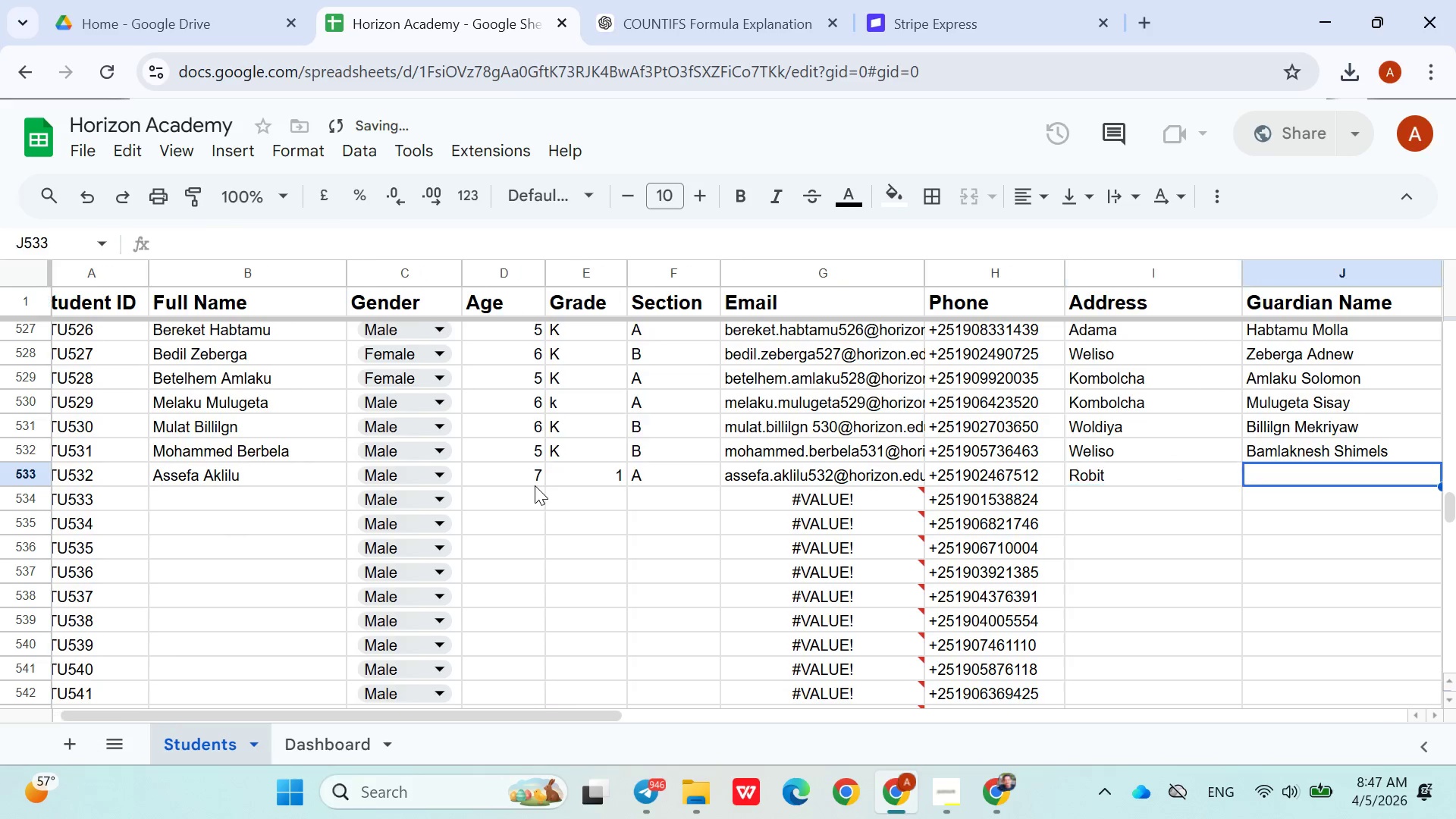 
key(ArrowRight)
 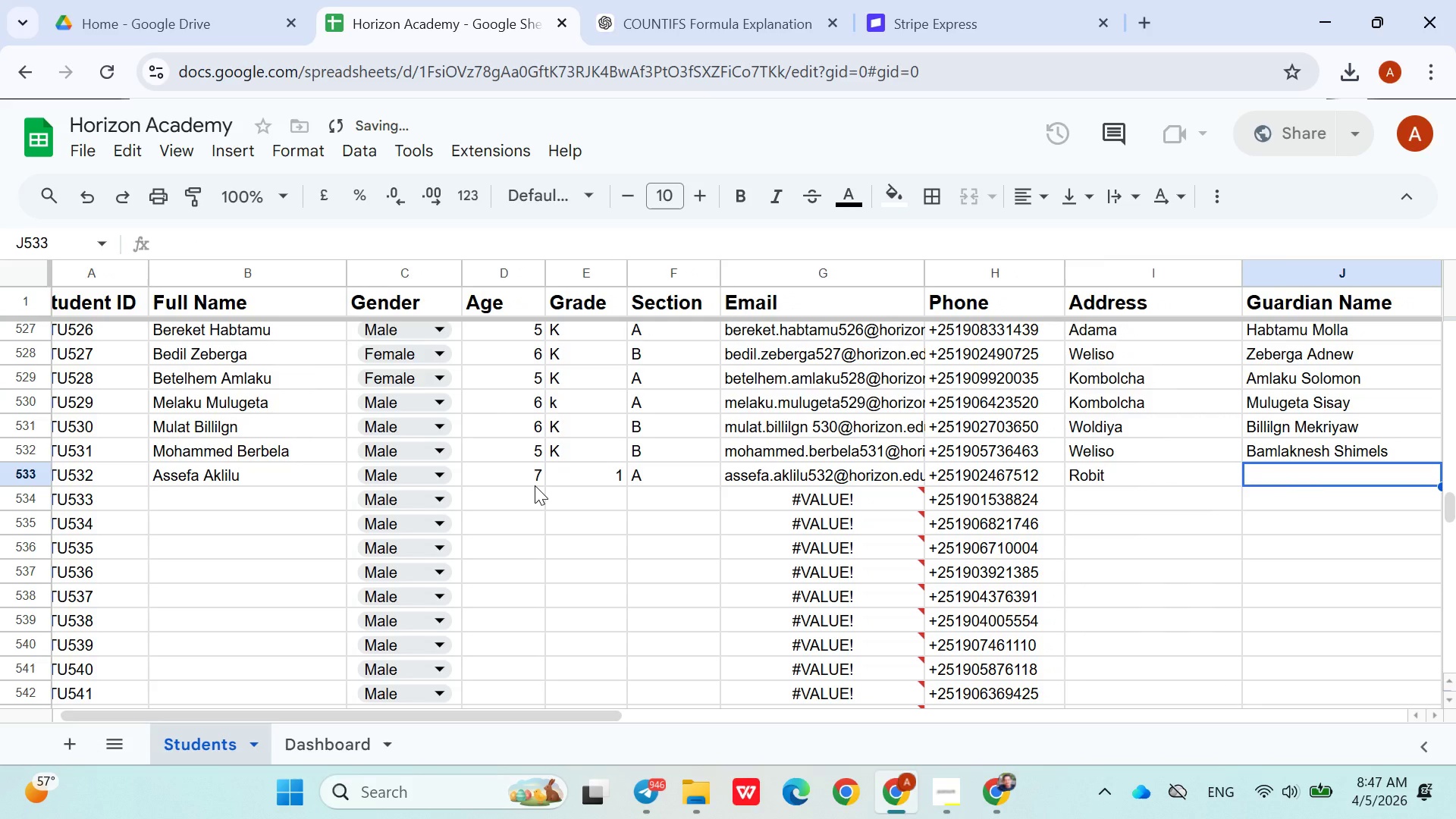 
type(Aklilu Syum)
 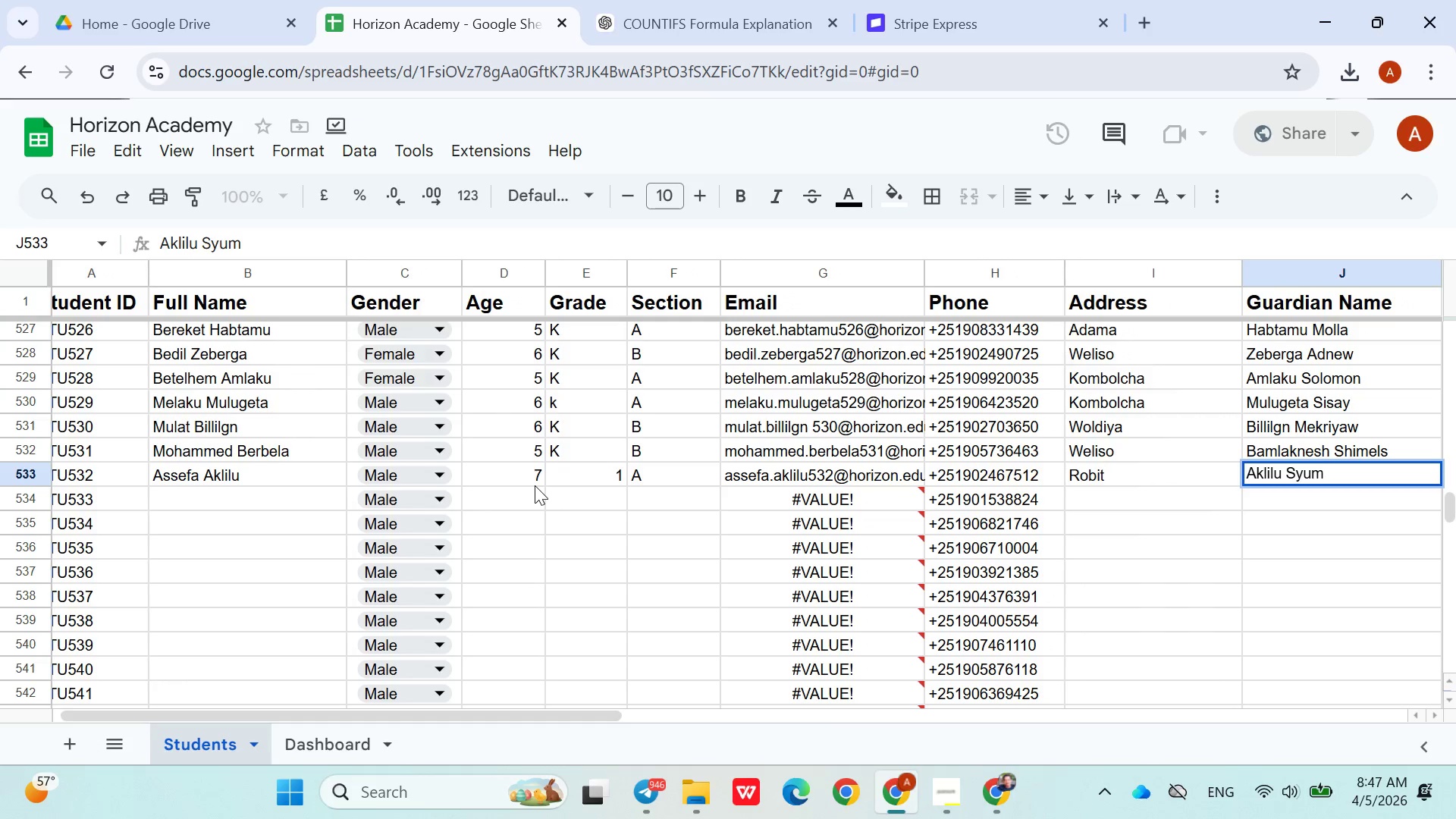 